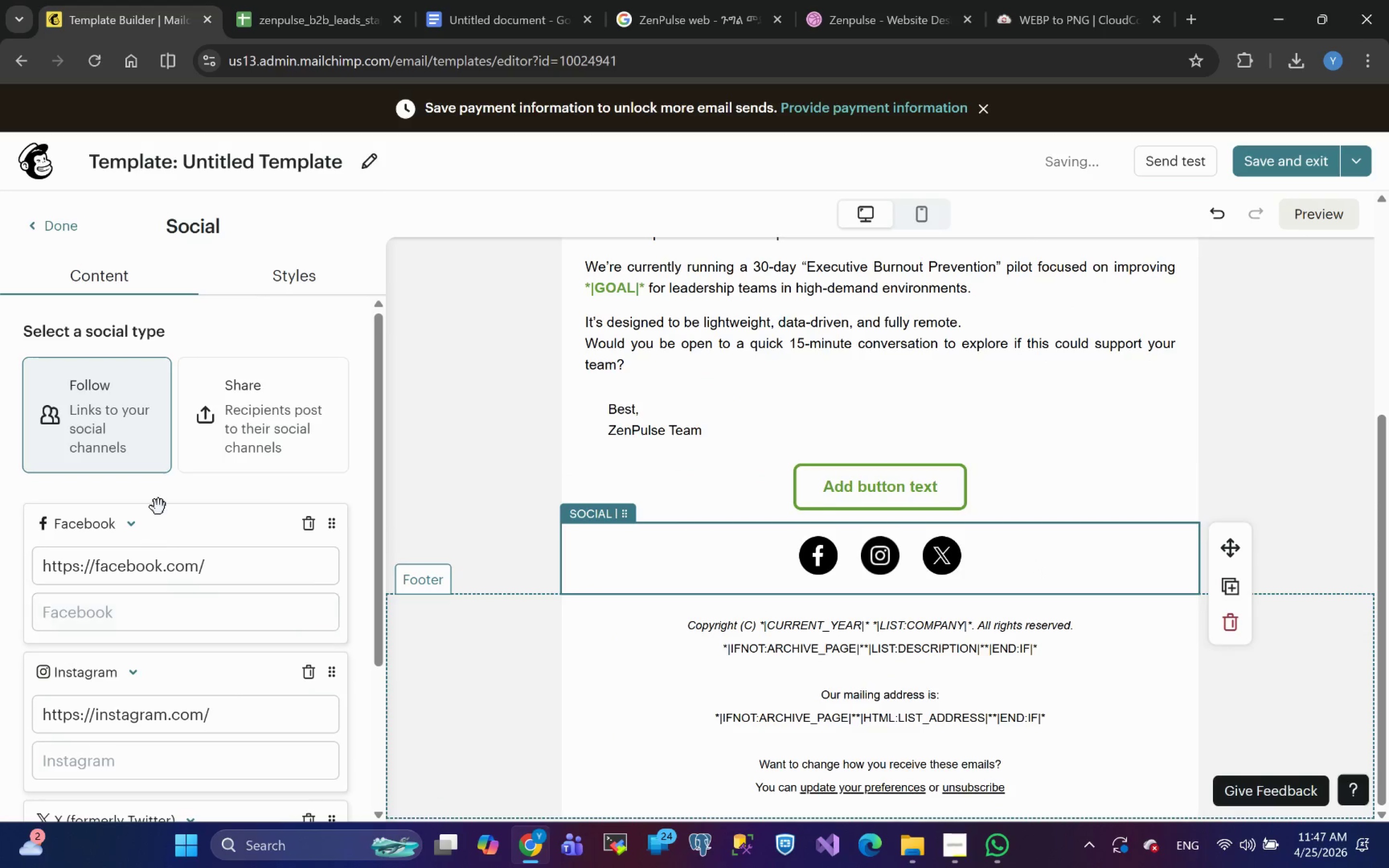 
left_click([306, 277])
 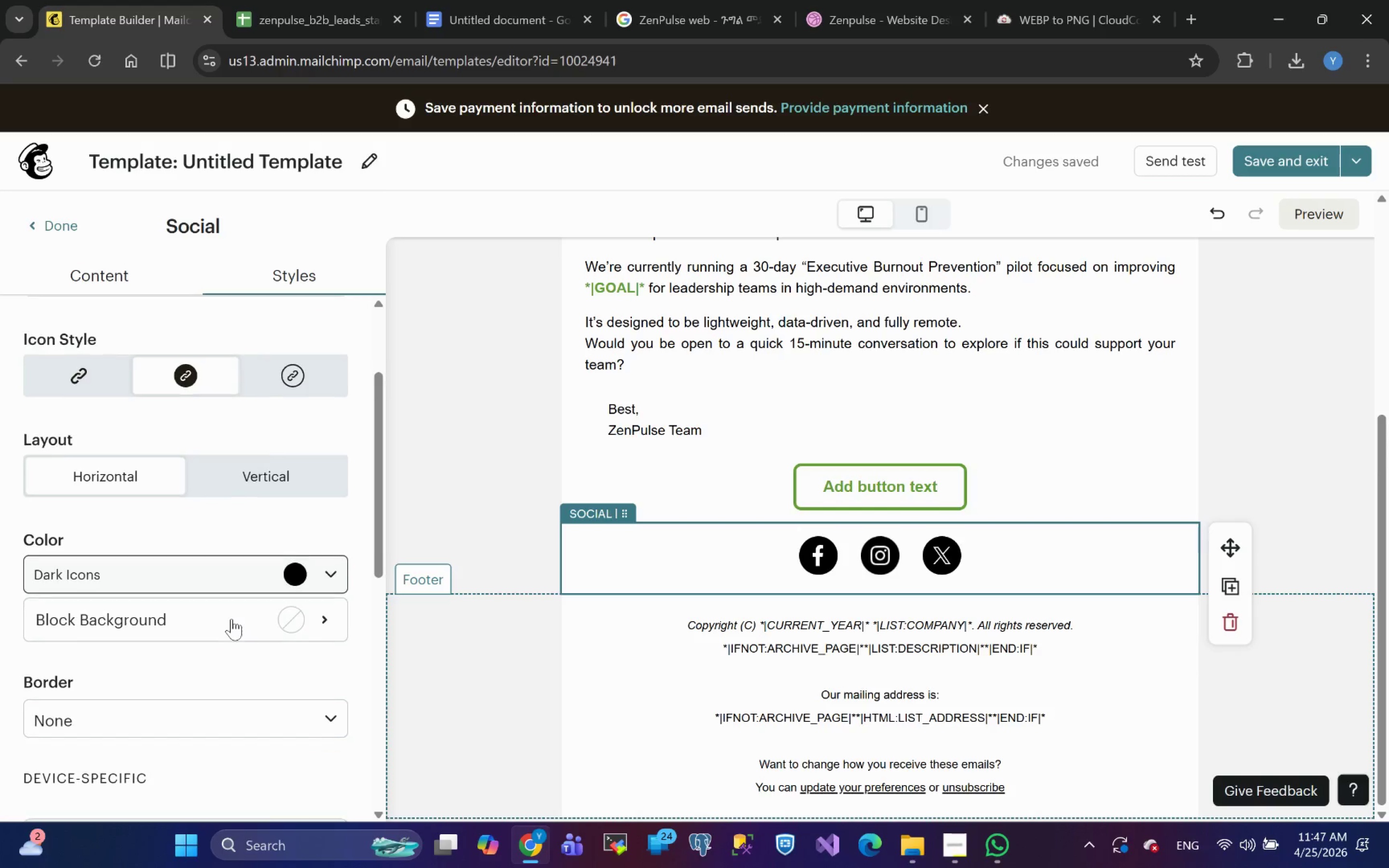 
left_click([210, 575])
 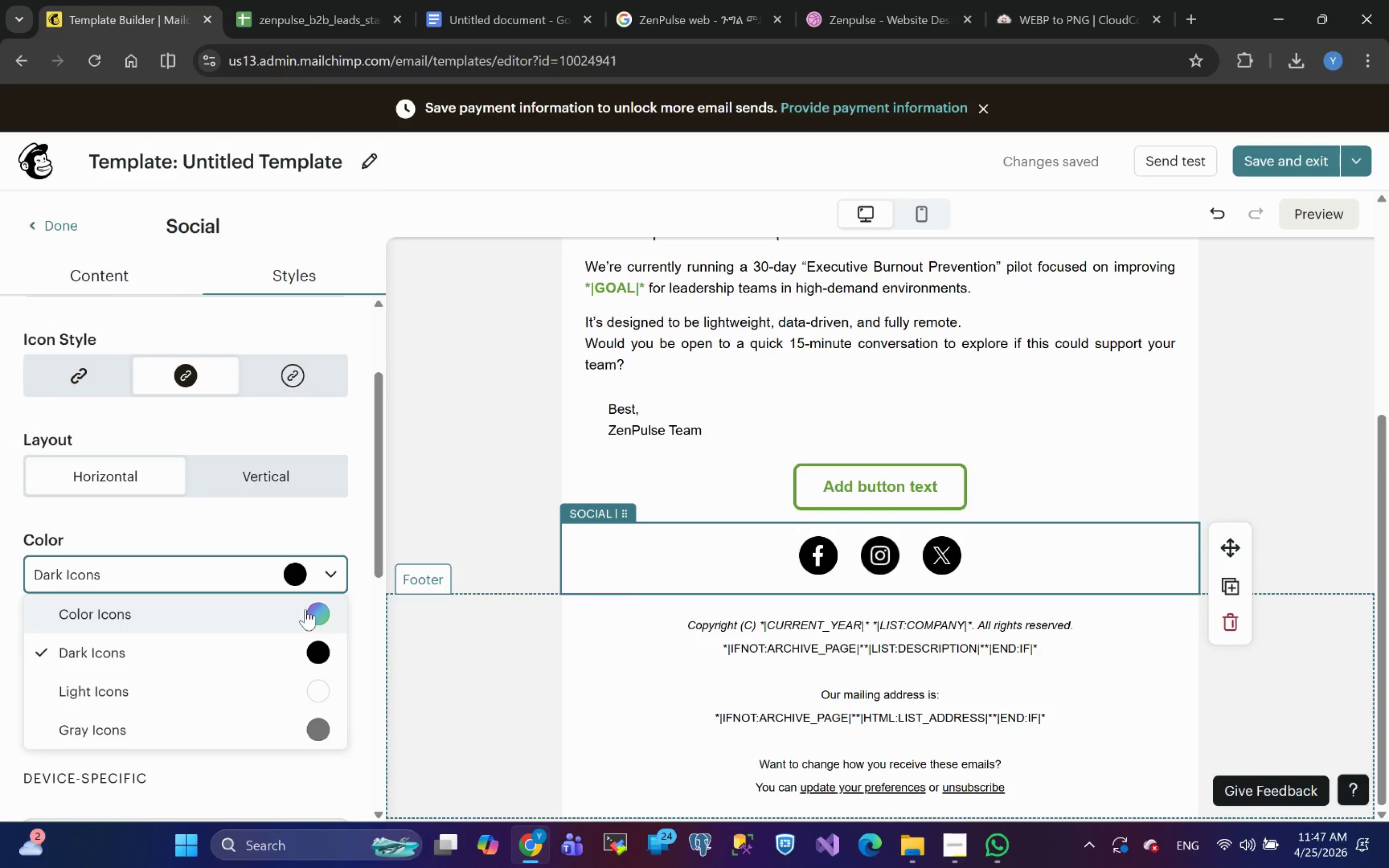 
left_click([305, 607])
 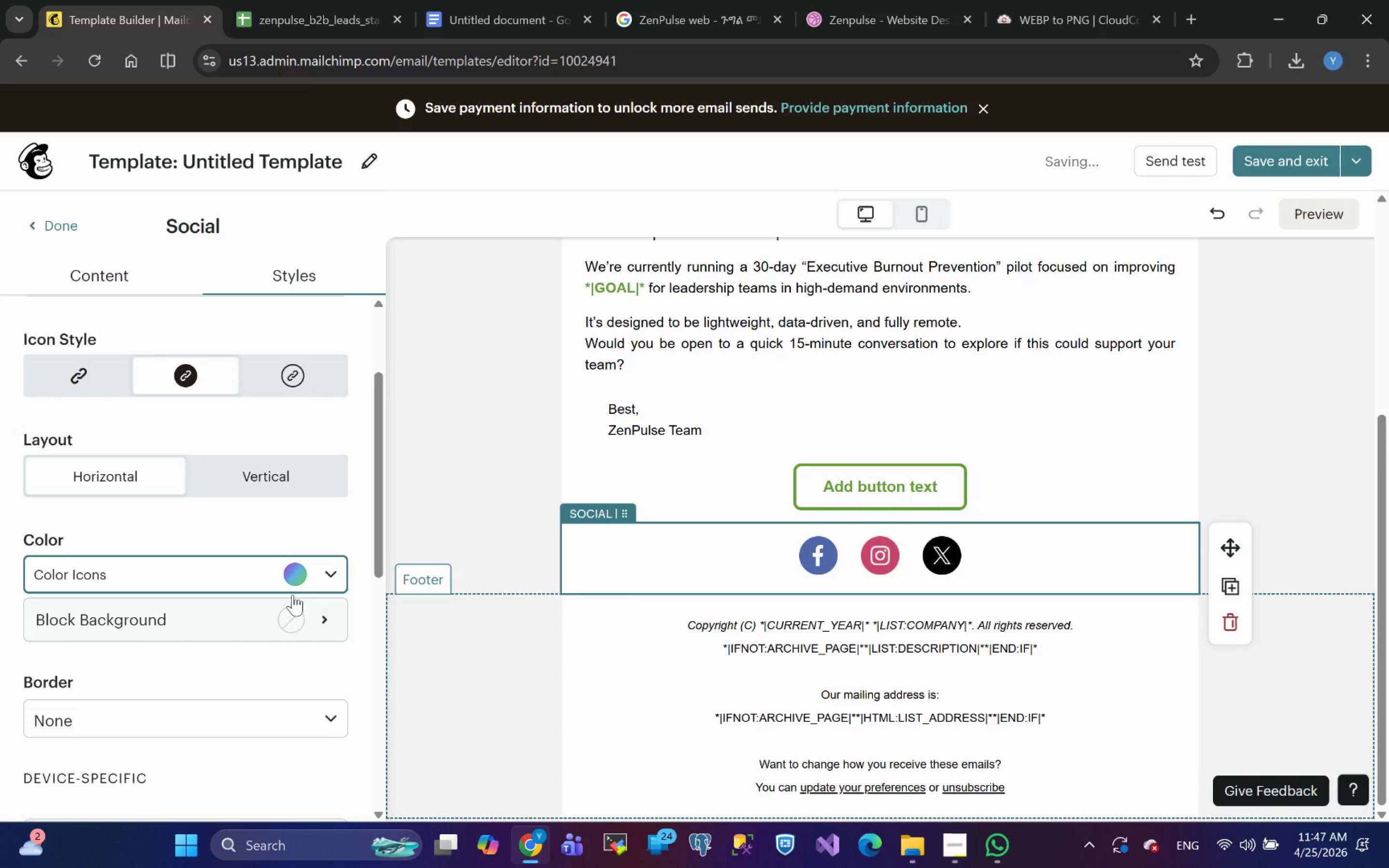 
left_click([295, 575])
 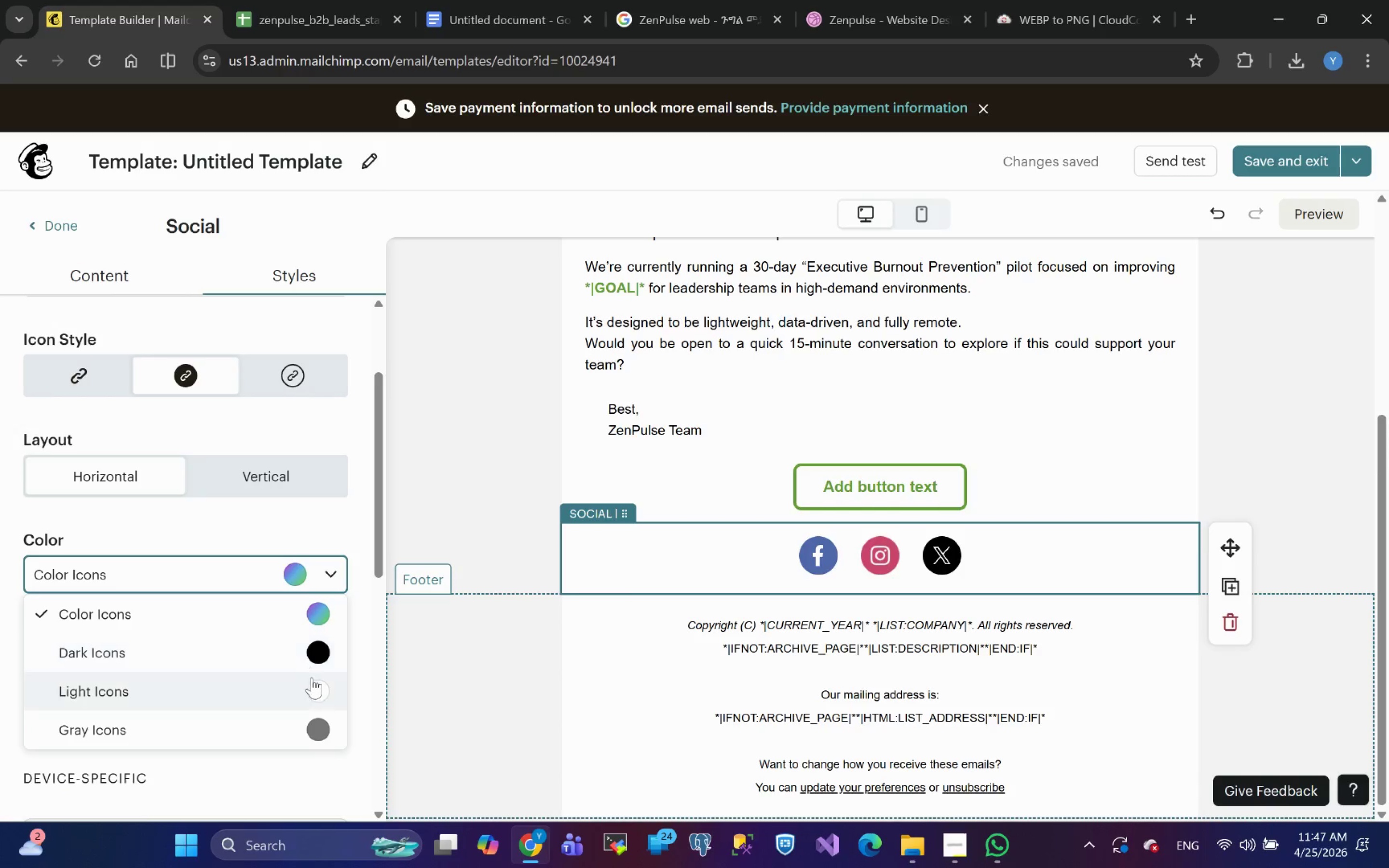 
left_click([320, 690])
 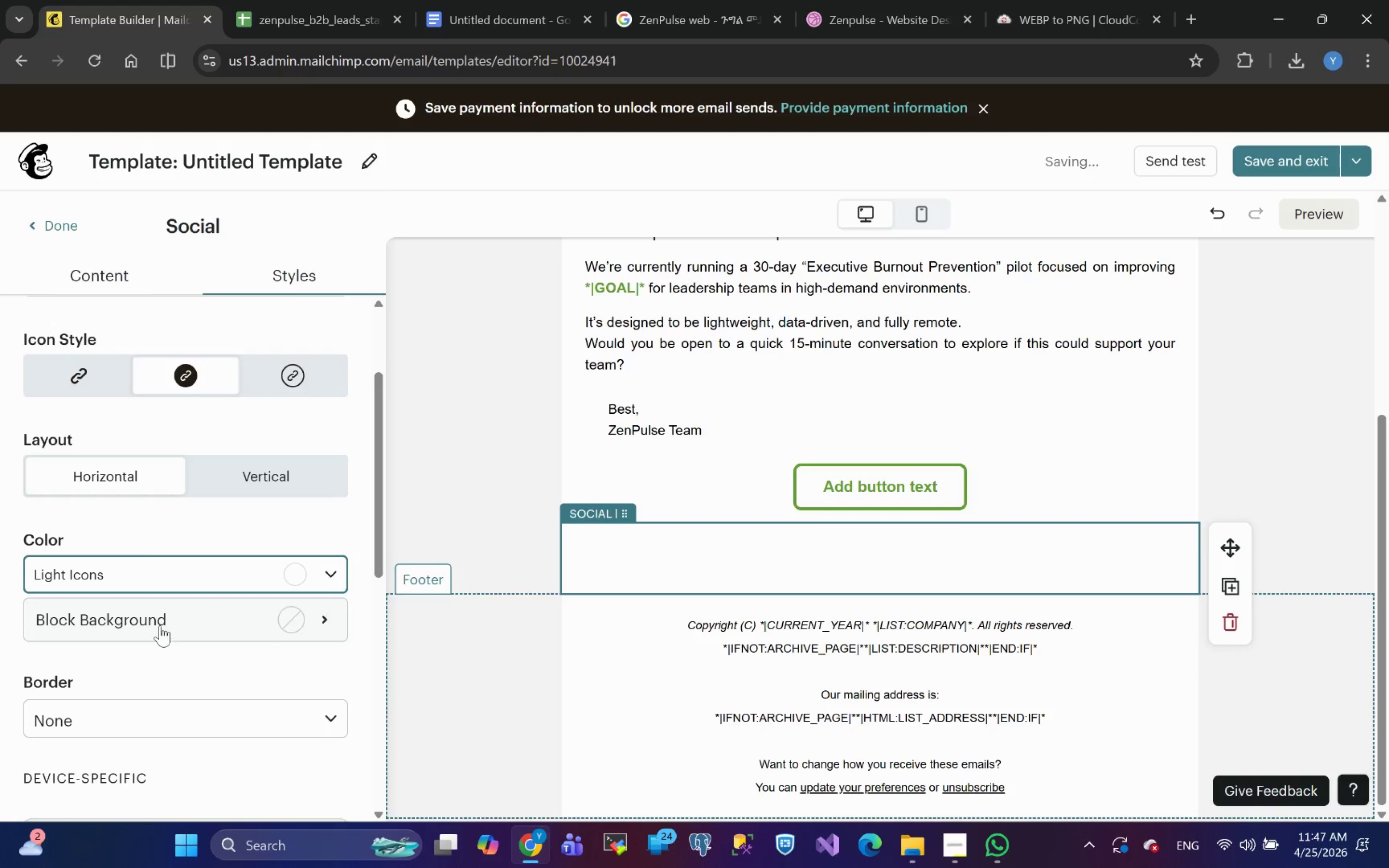 
left_click([149, 613])
 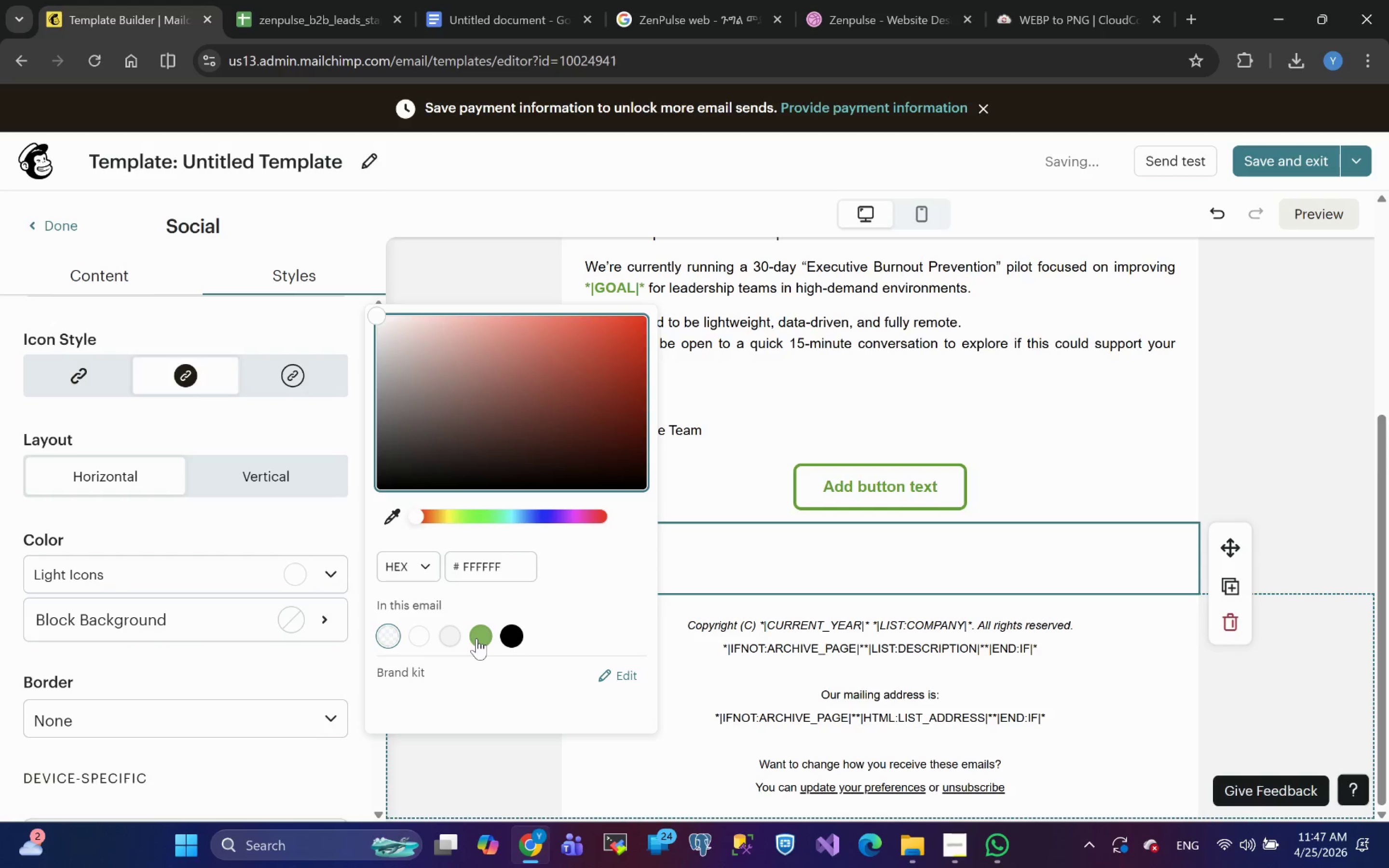 
left_click([477, 638])
 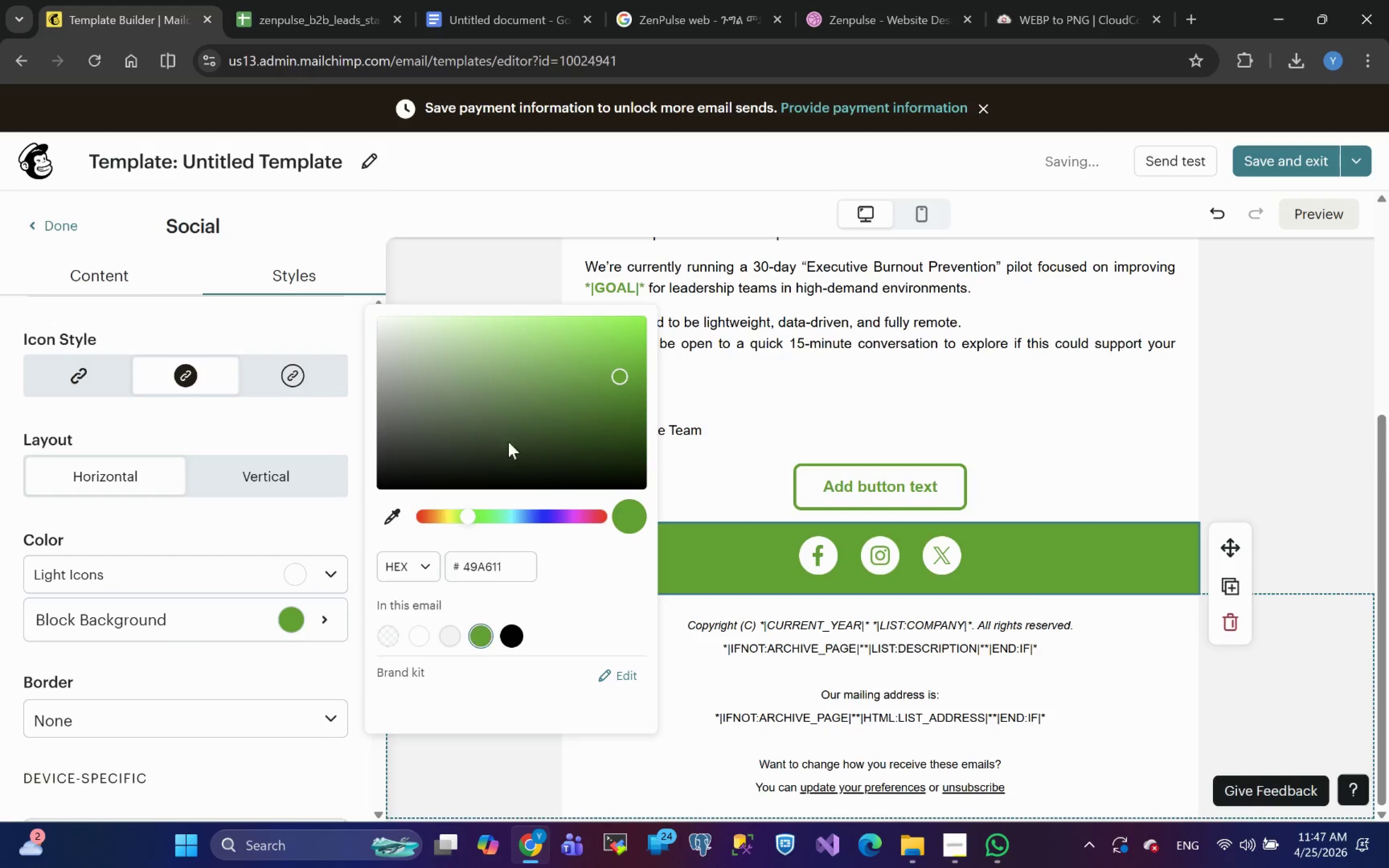 
left_click([486, 348])
 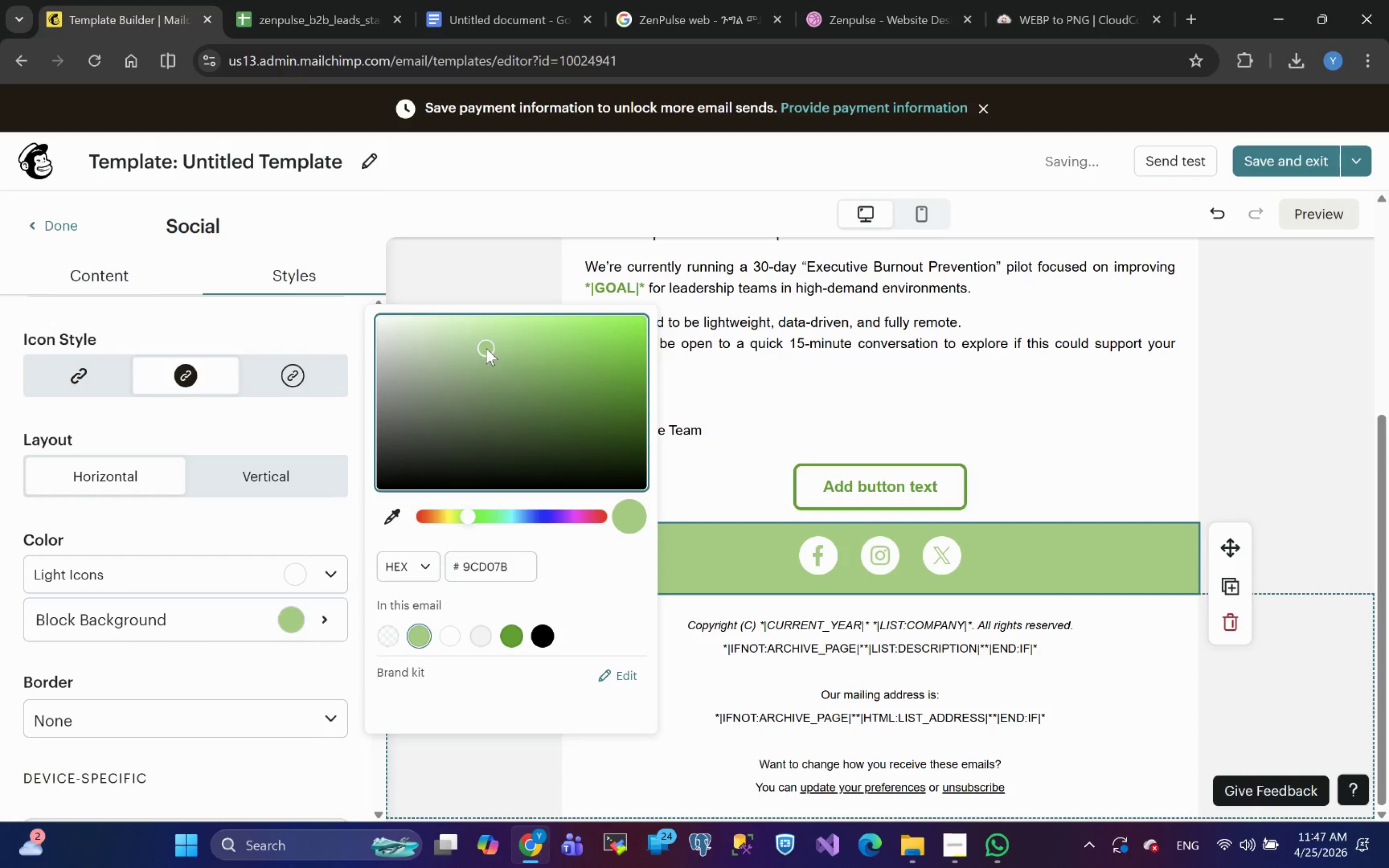 
left_click_drag(start_coordinate=[486, 348], to_coordinate=[441, 336])
 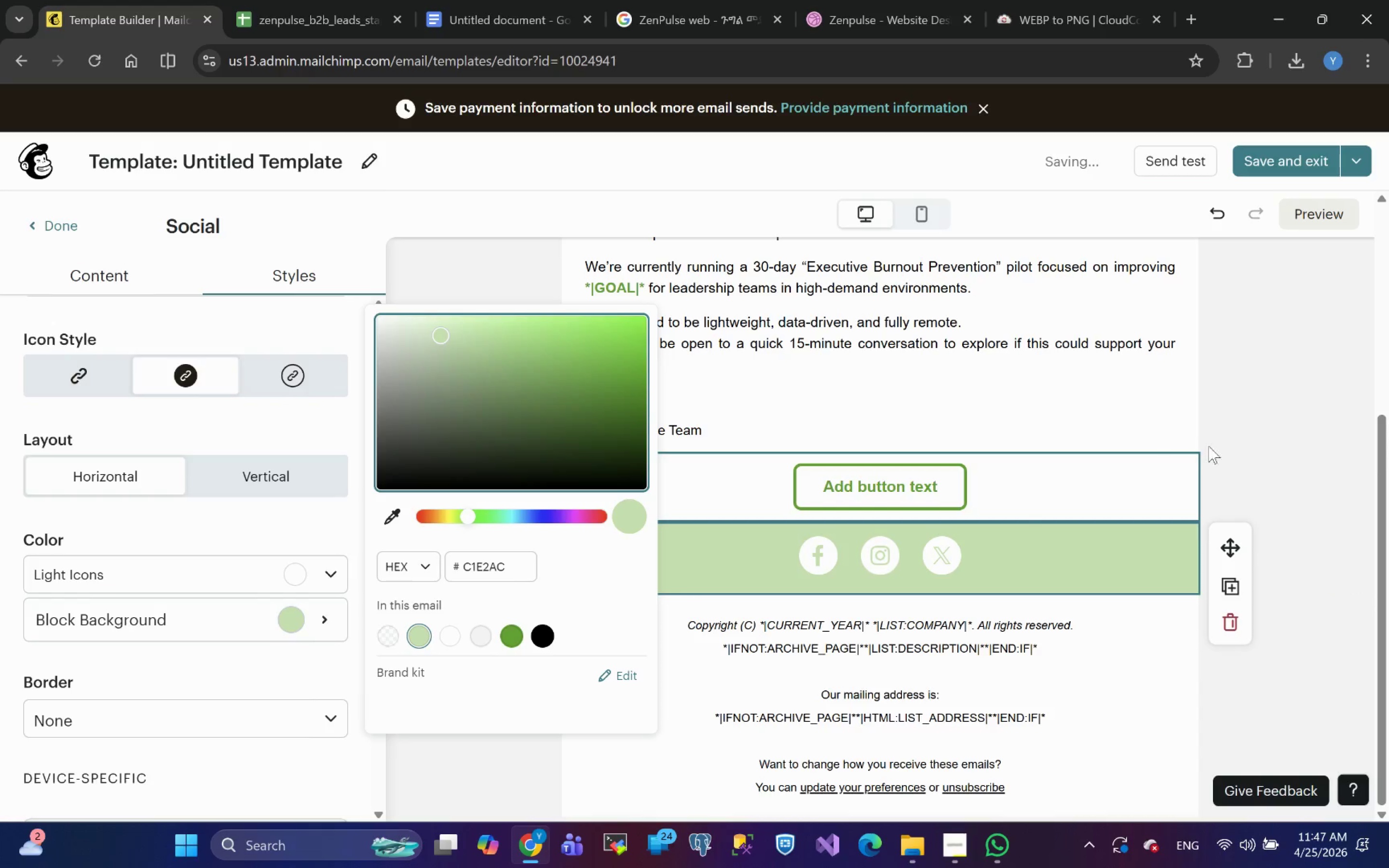 
left_click([1271, 402])
 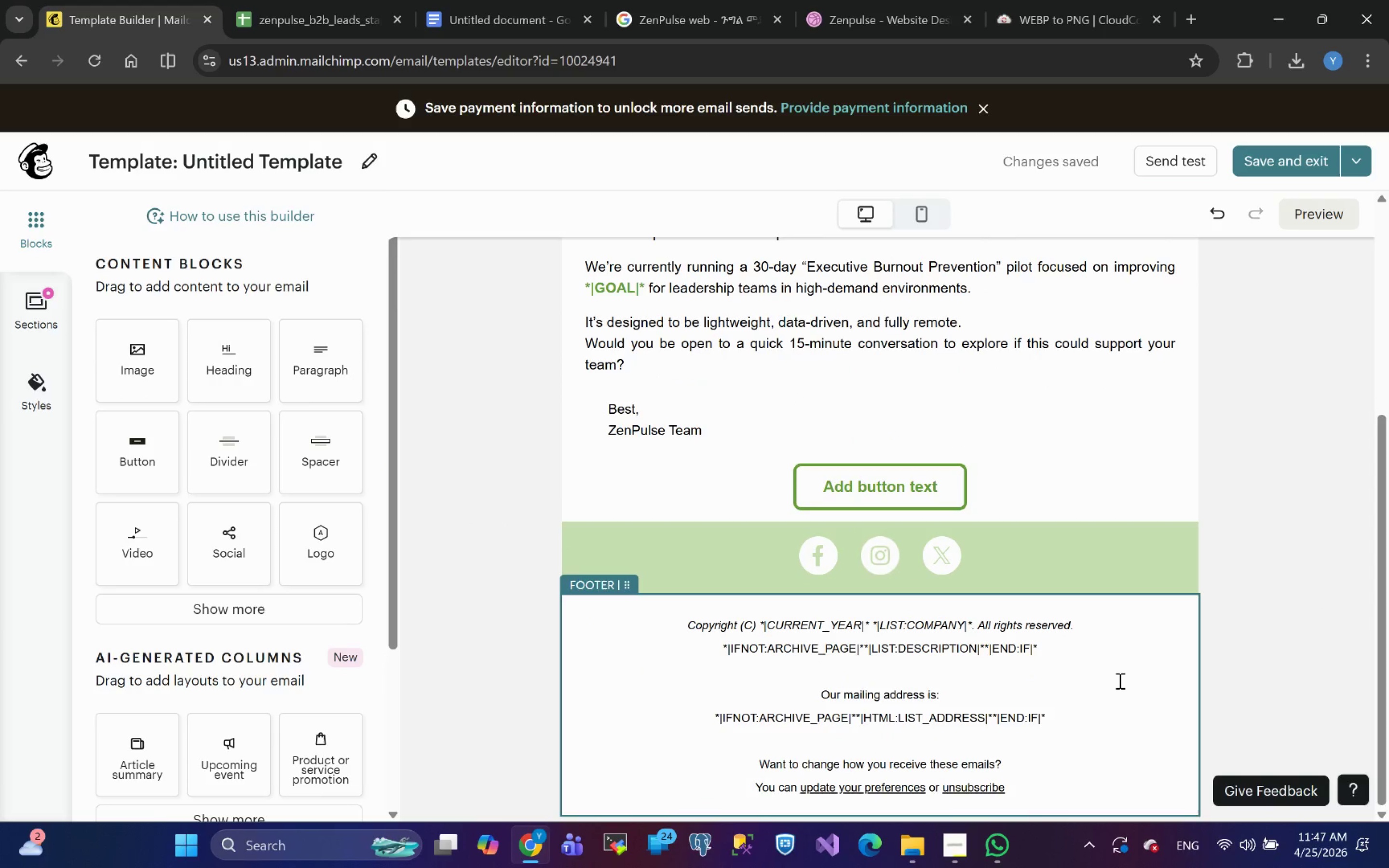 
wait(11.17)
 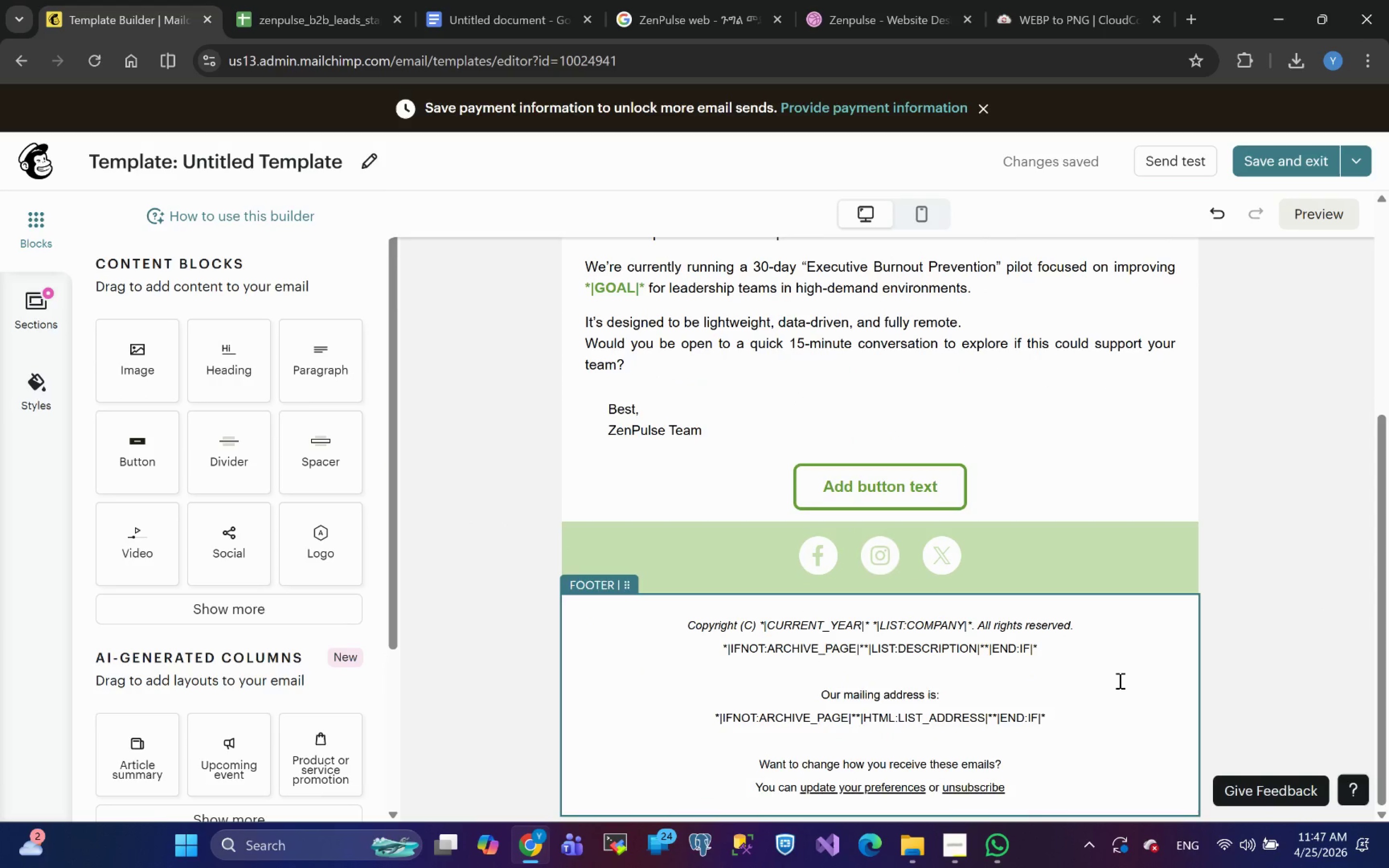 
left_click([817, 559])
 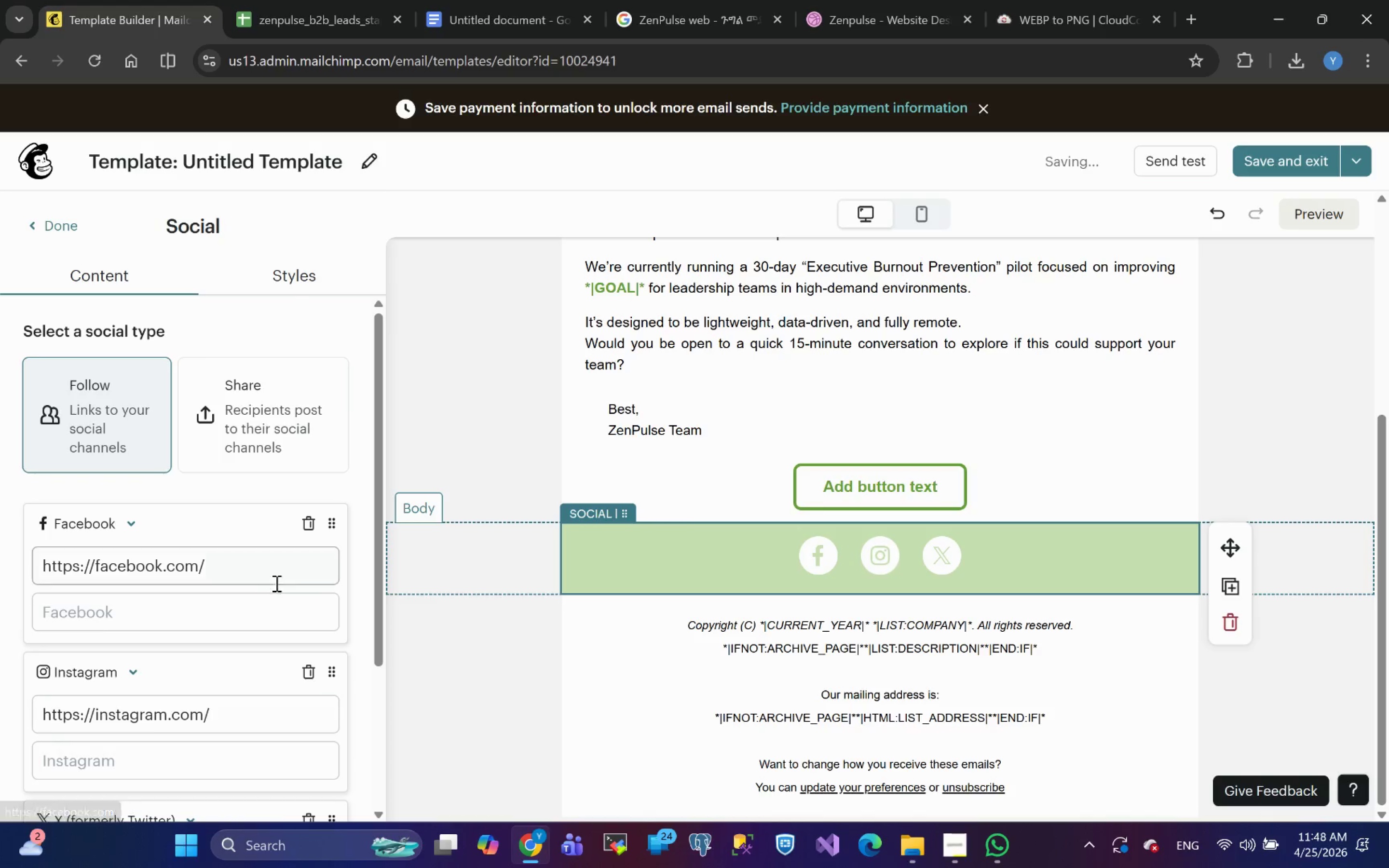 
left_click([237, 564])
 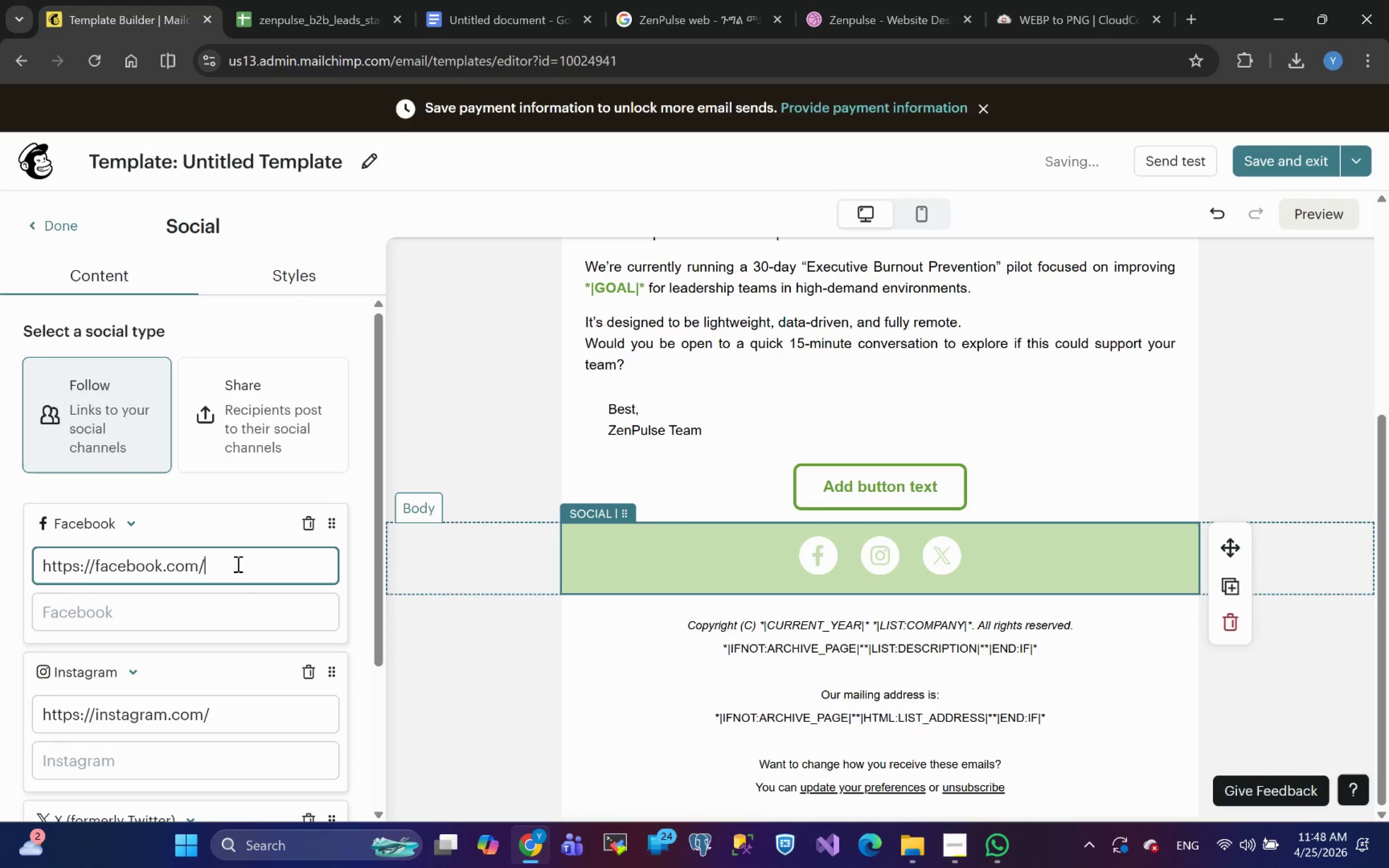 
type(zenpulse)
 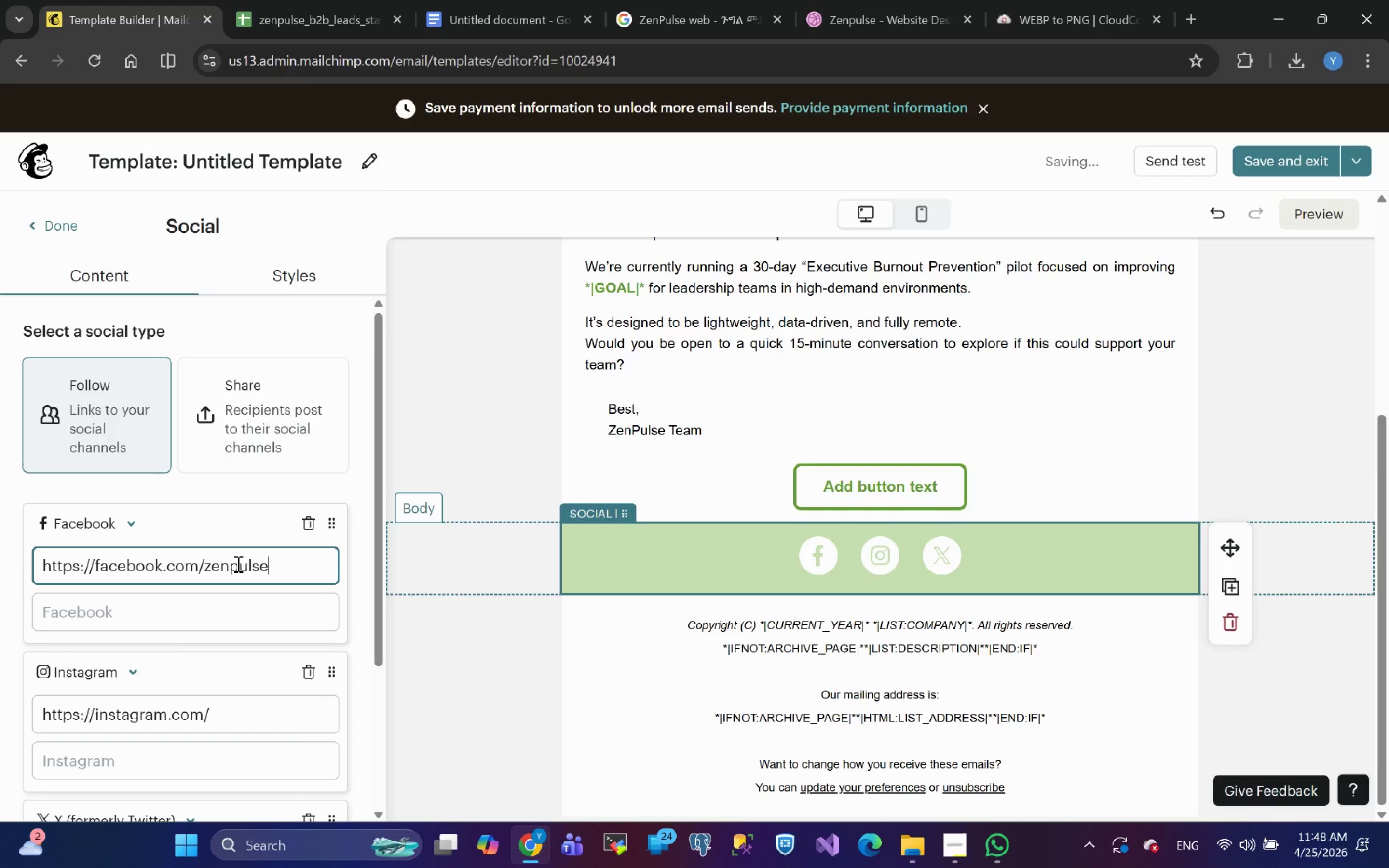 
wait(8.31)
 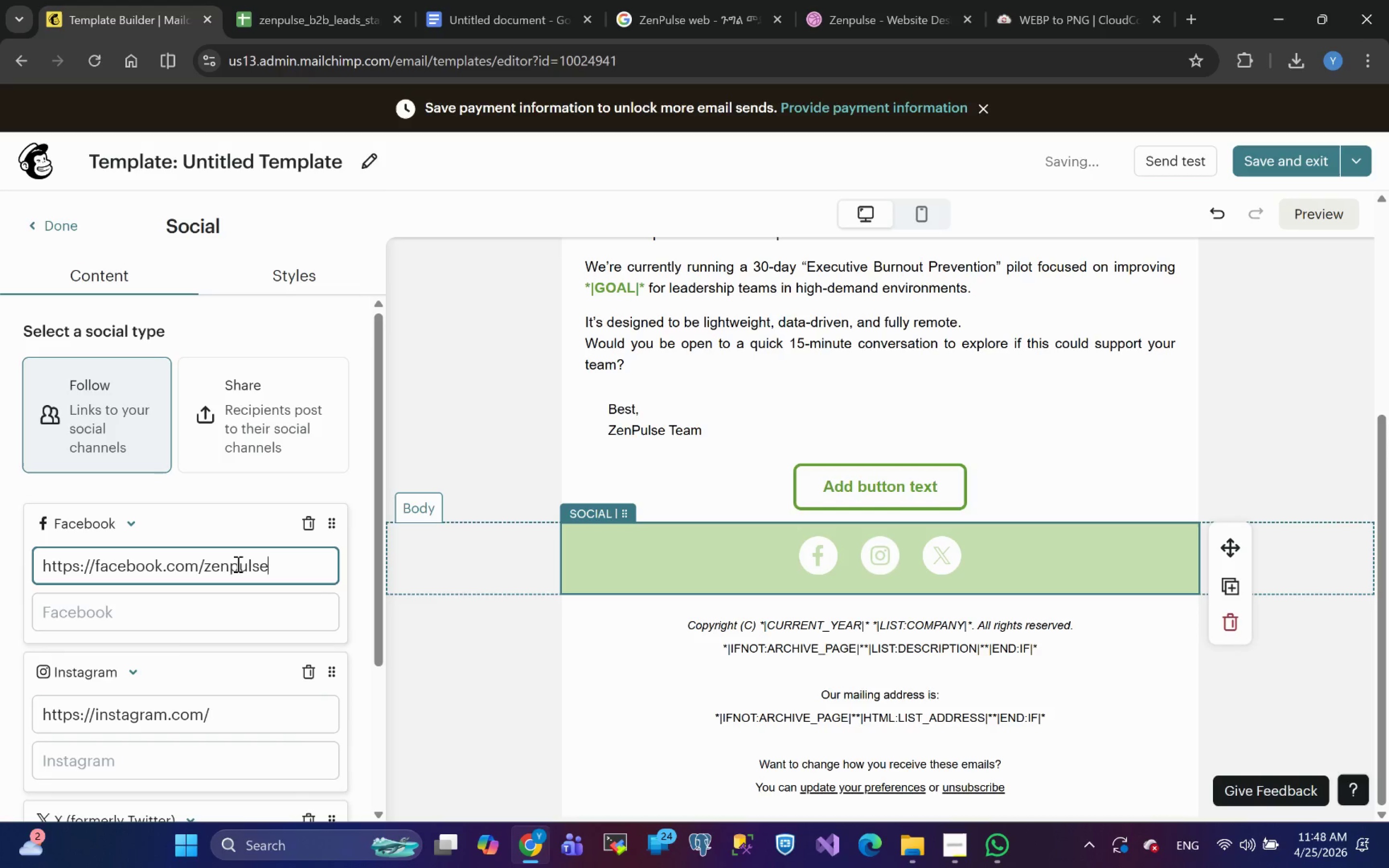 
double_click([241, 571])
 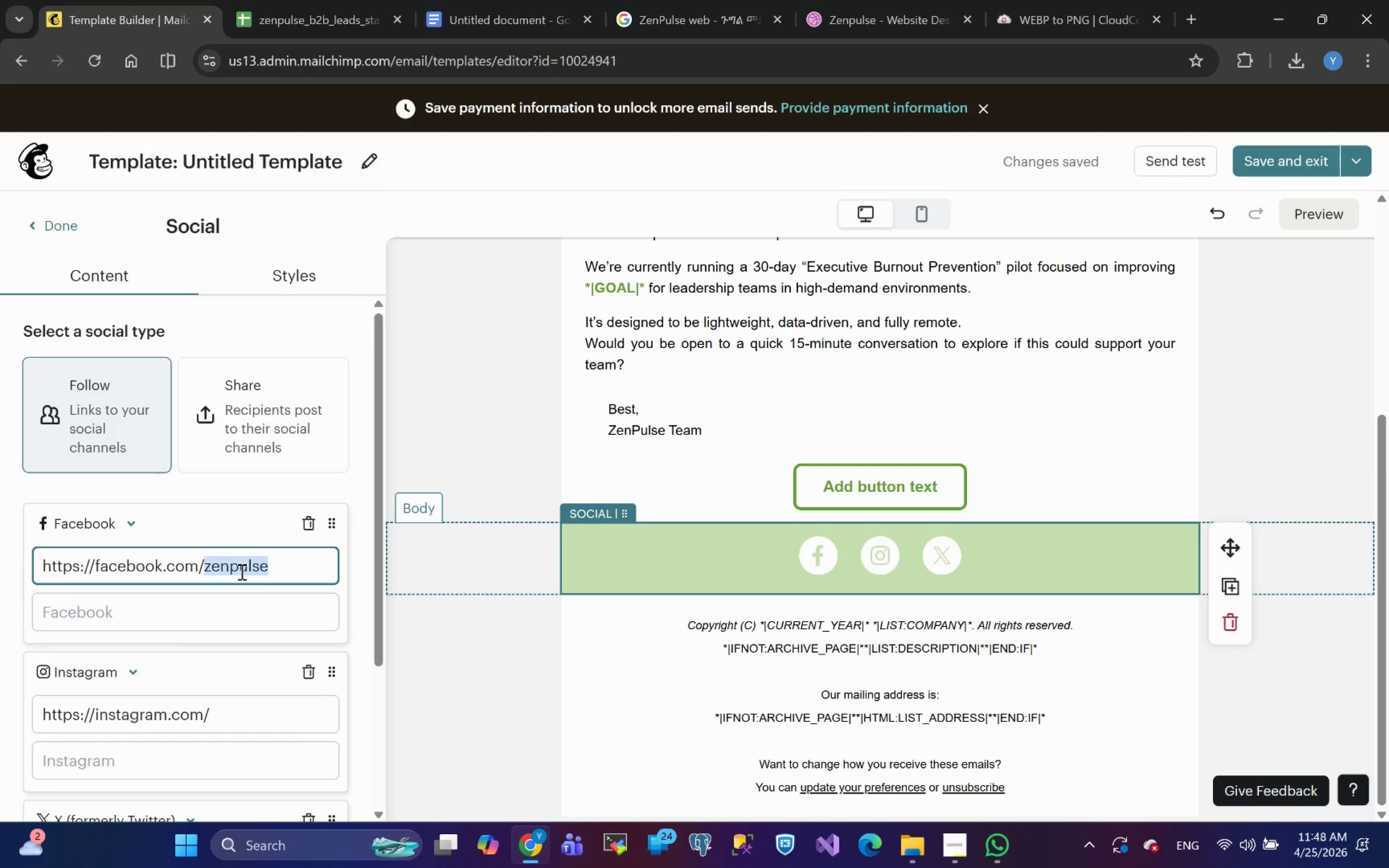 
key(Control+C)
 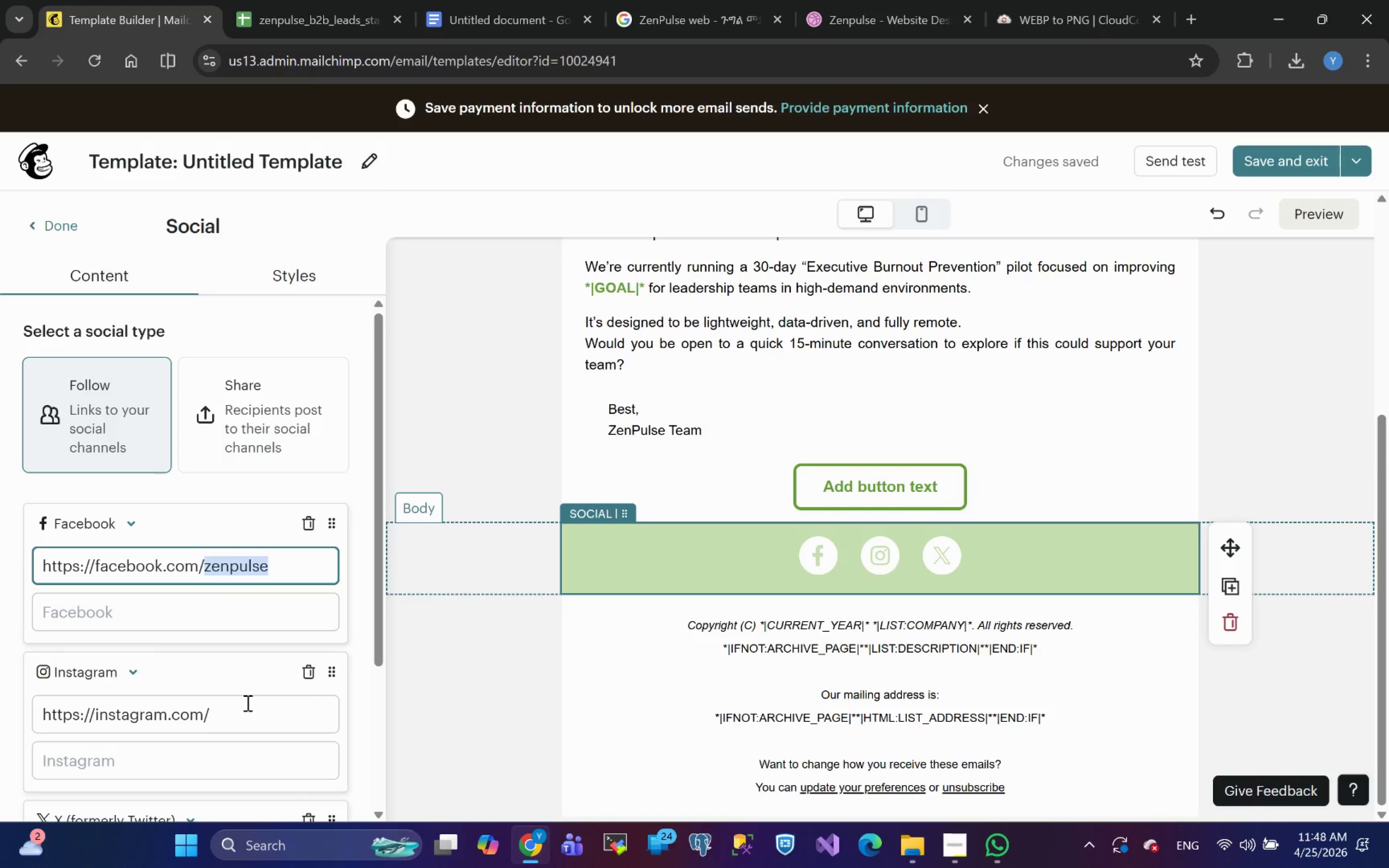 
left_click([238, 722])
 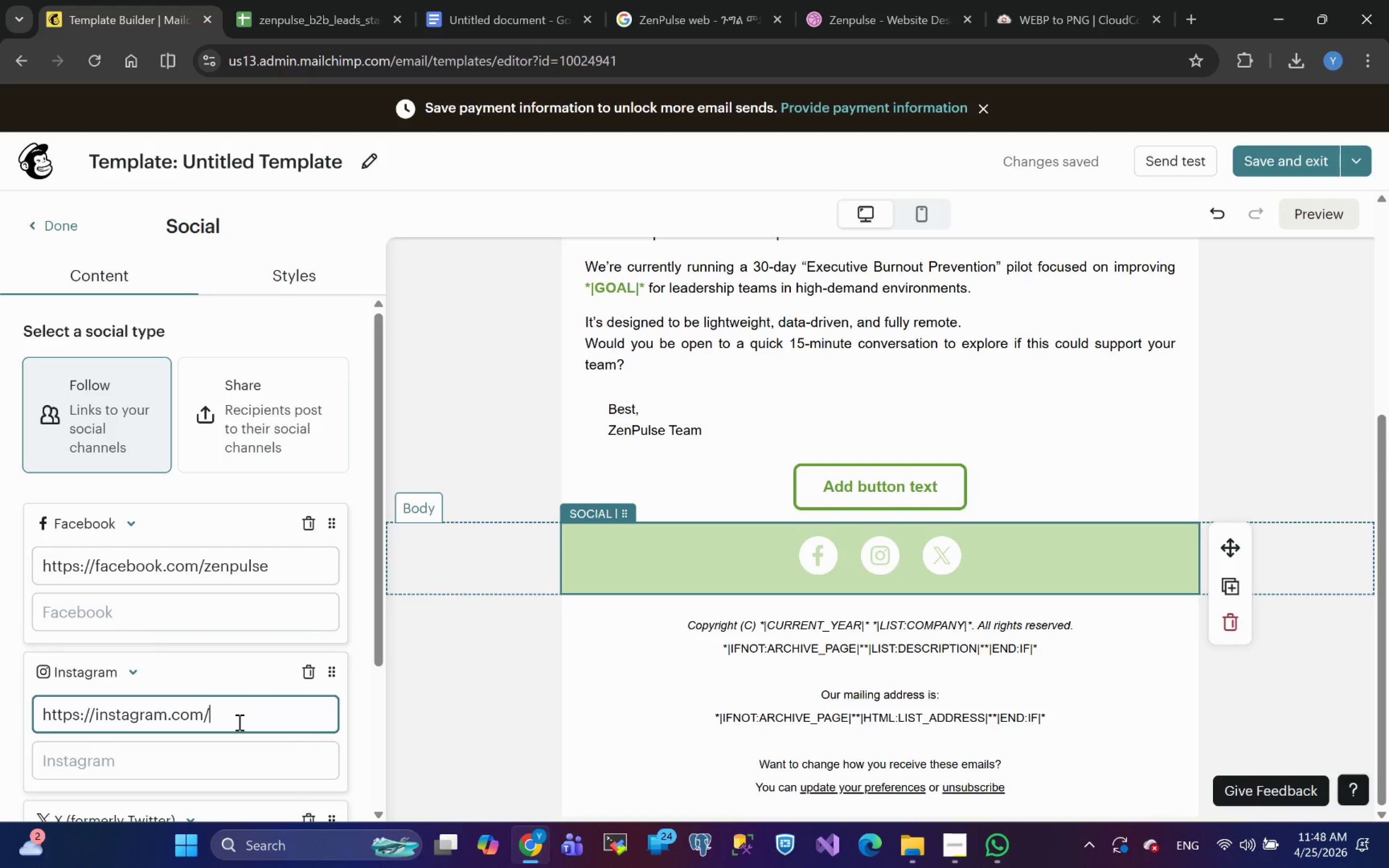 
key(Control+V)
 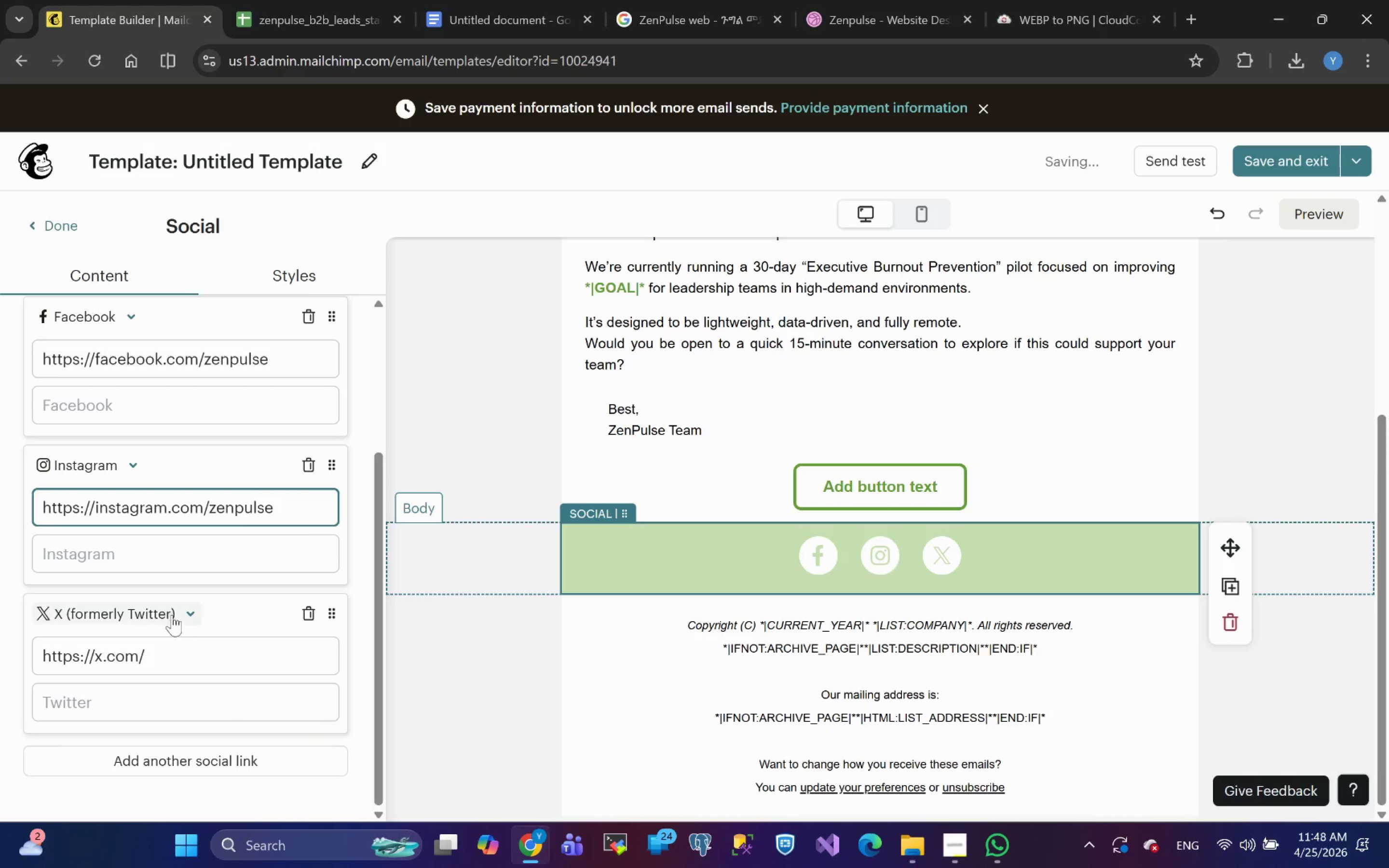 
left_click([182, 649])
 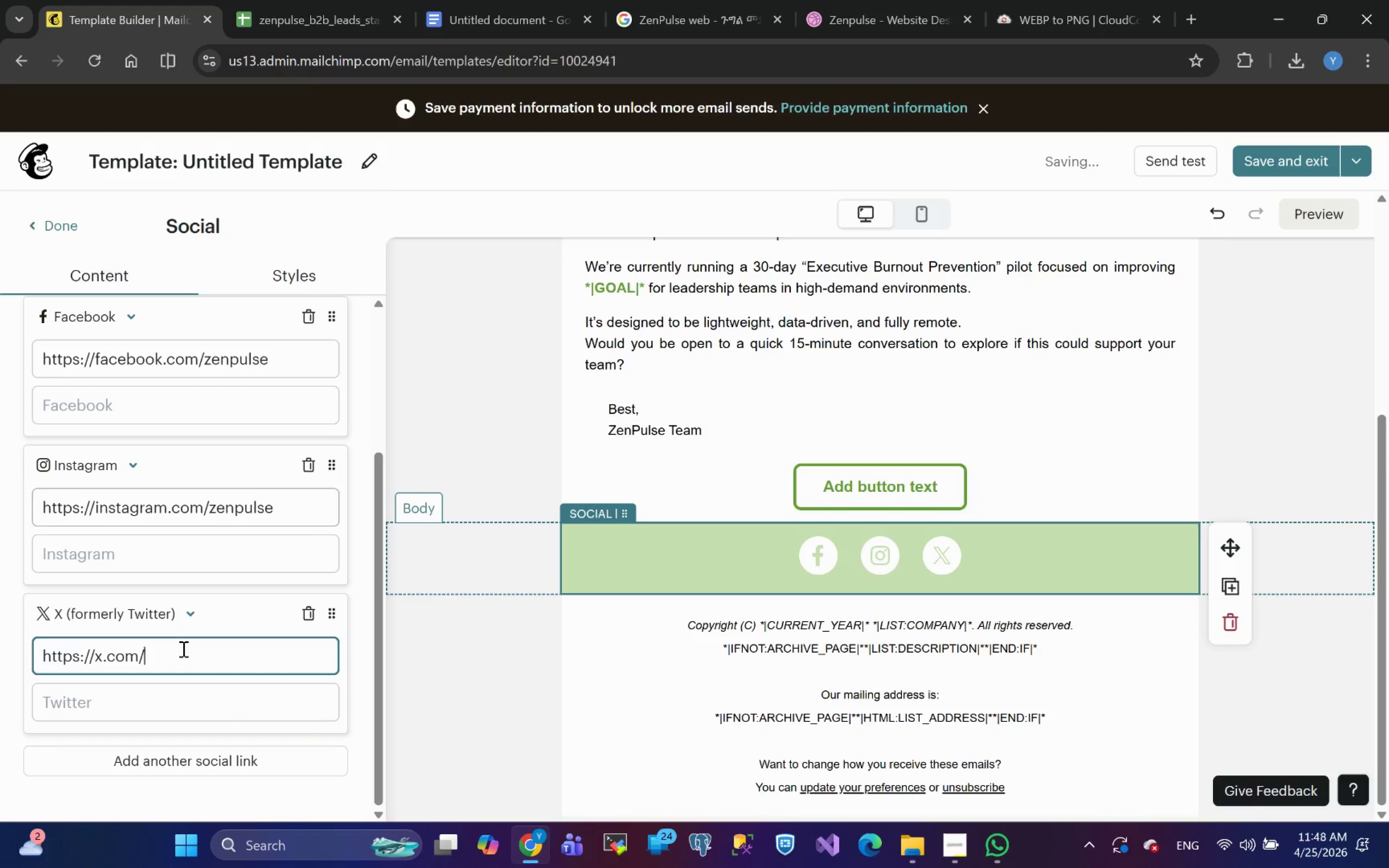 
key(Control+V)
 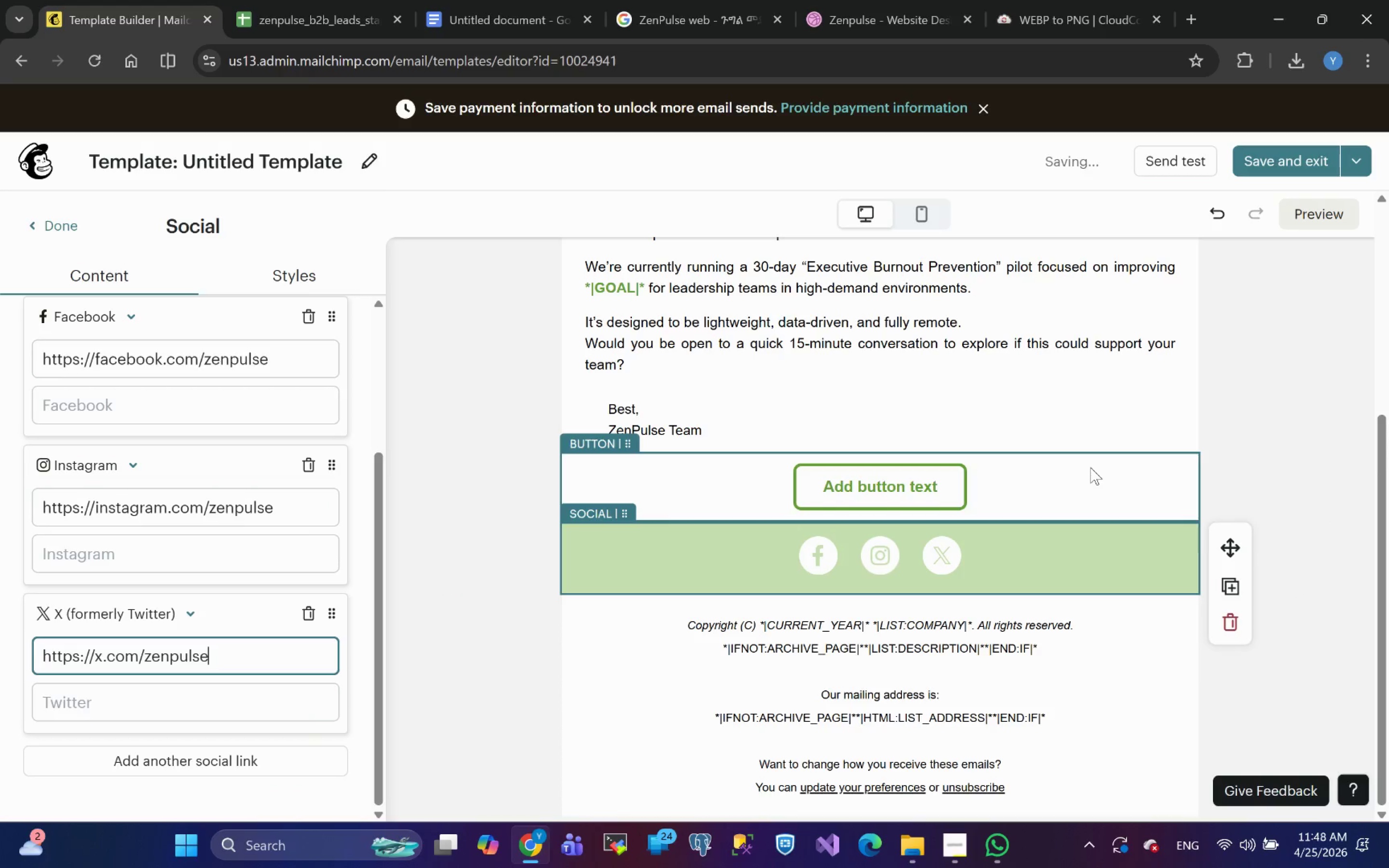 
left_click([1063, 478])
 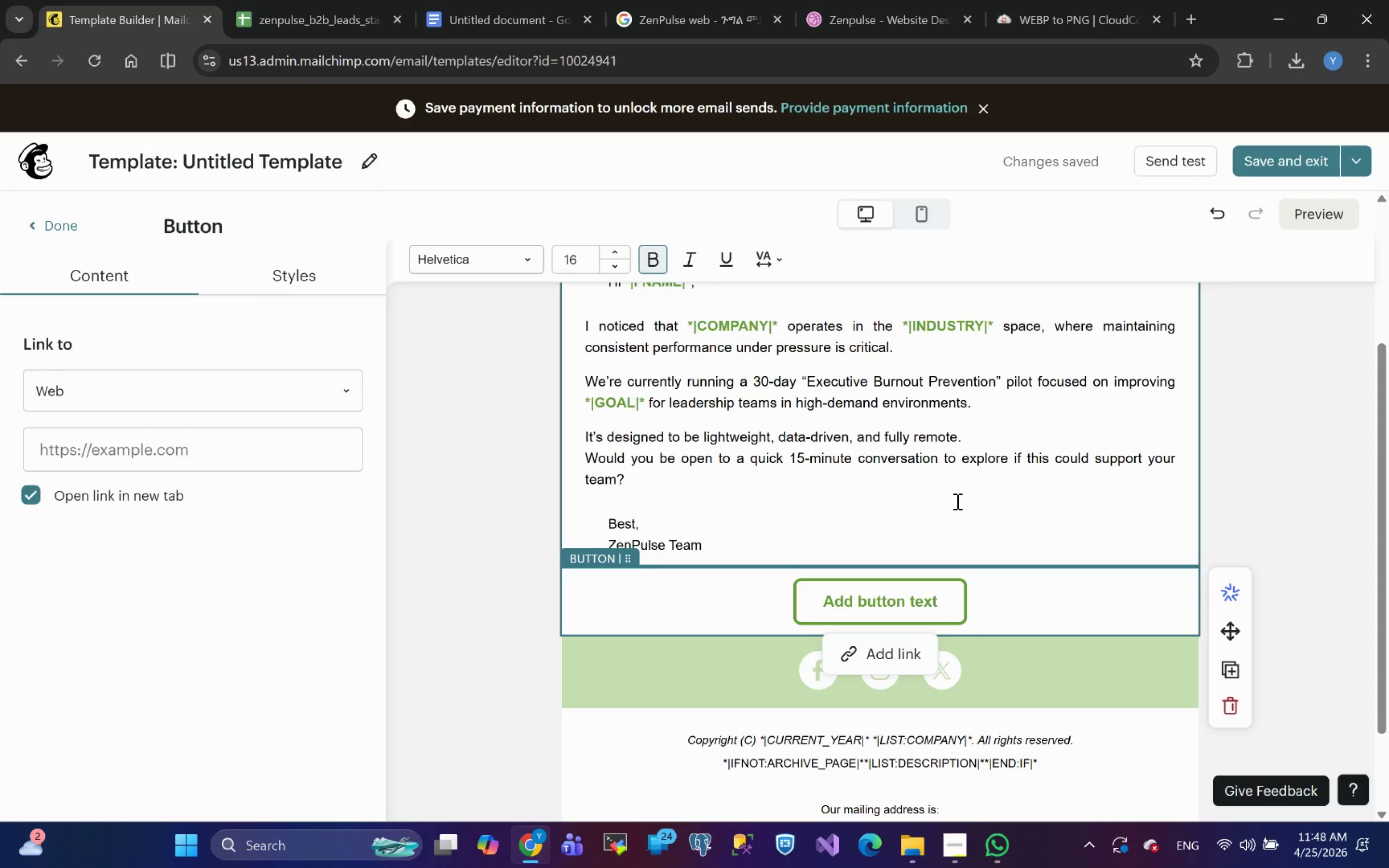 
wait(14.68)
 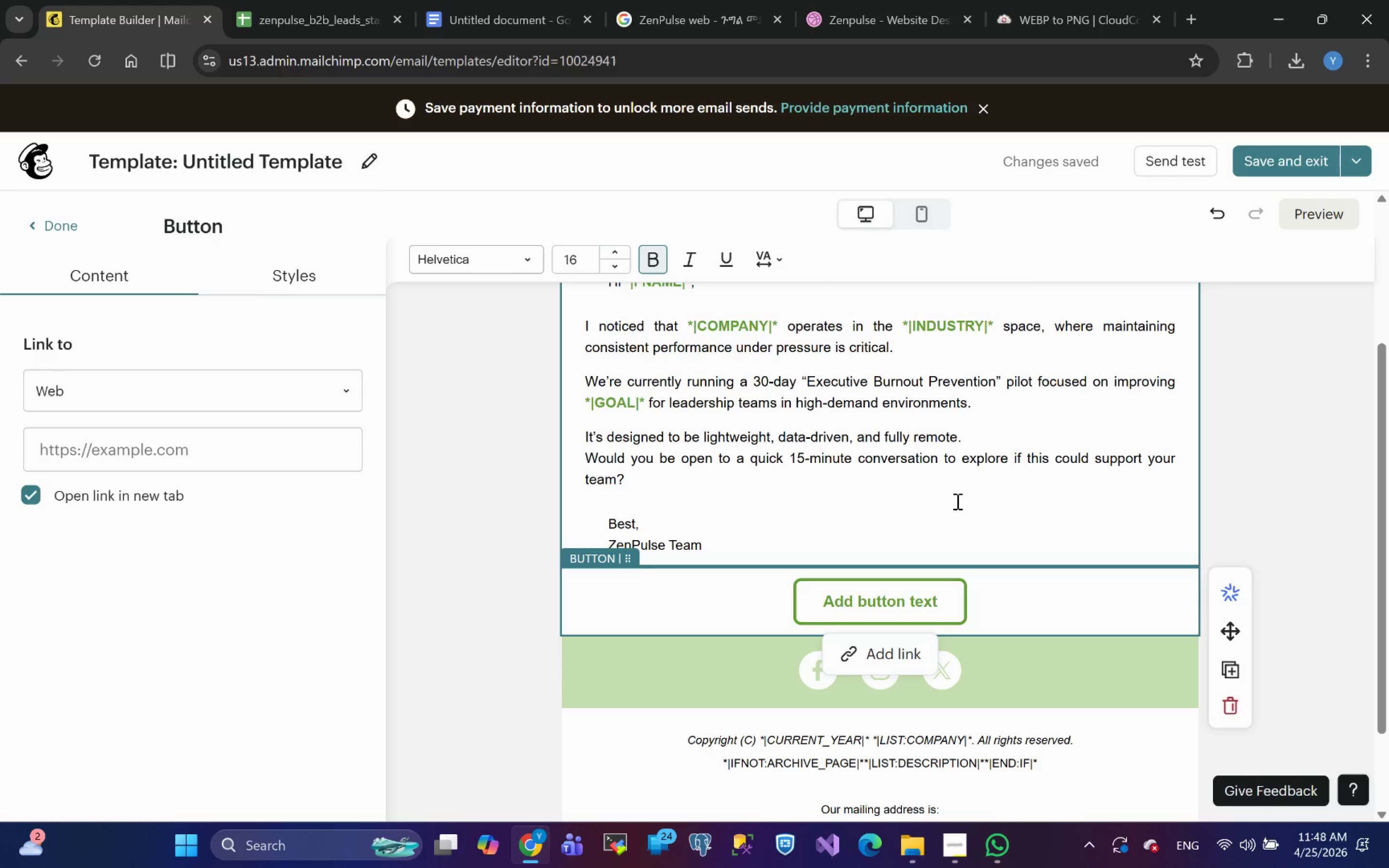 
double_click([874, 597])
 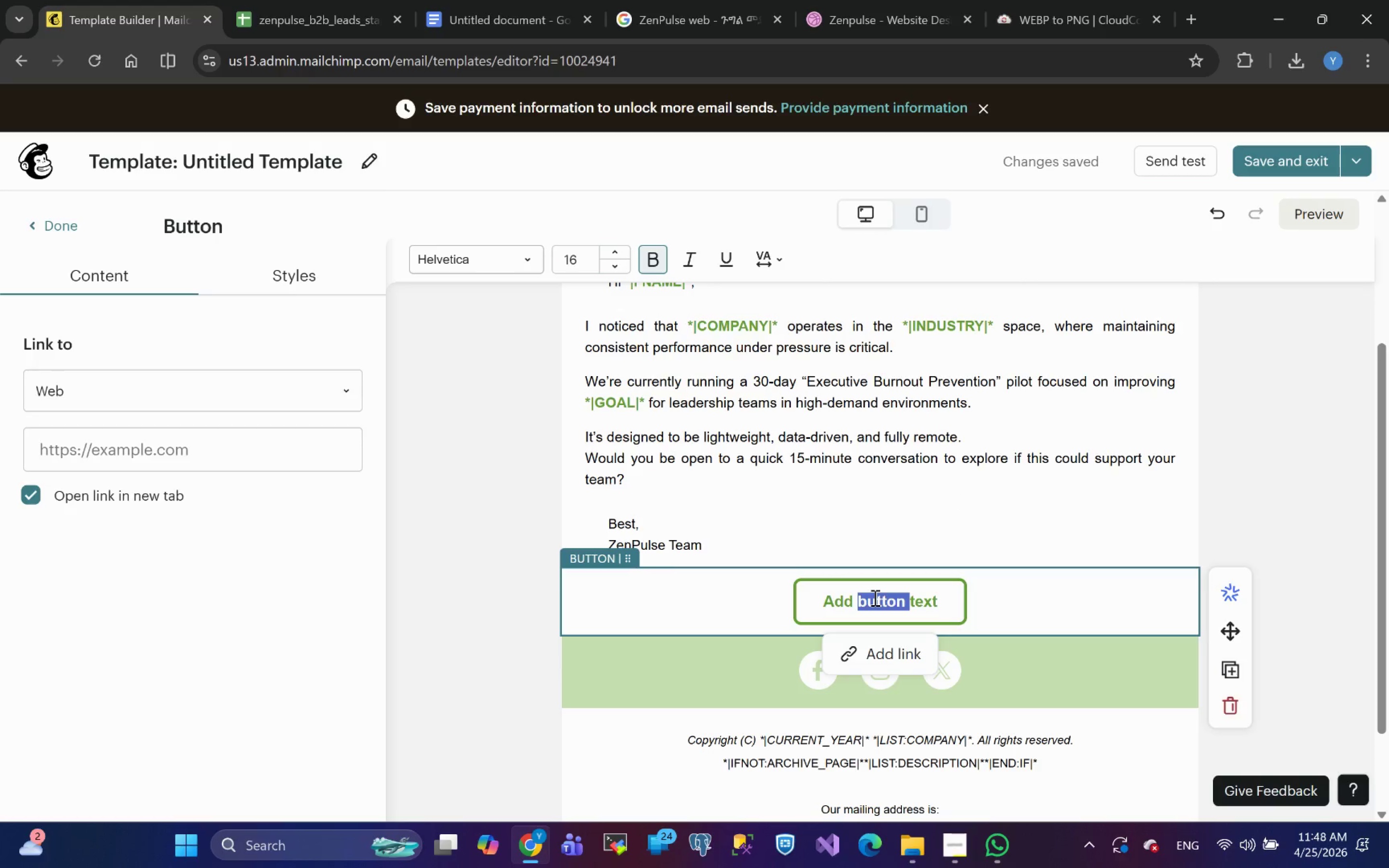 
key(Control+ControlLeft)
 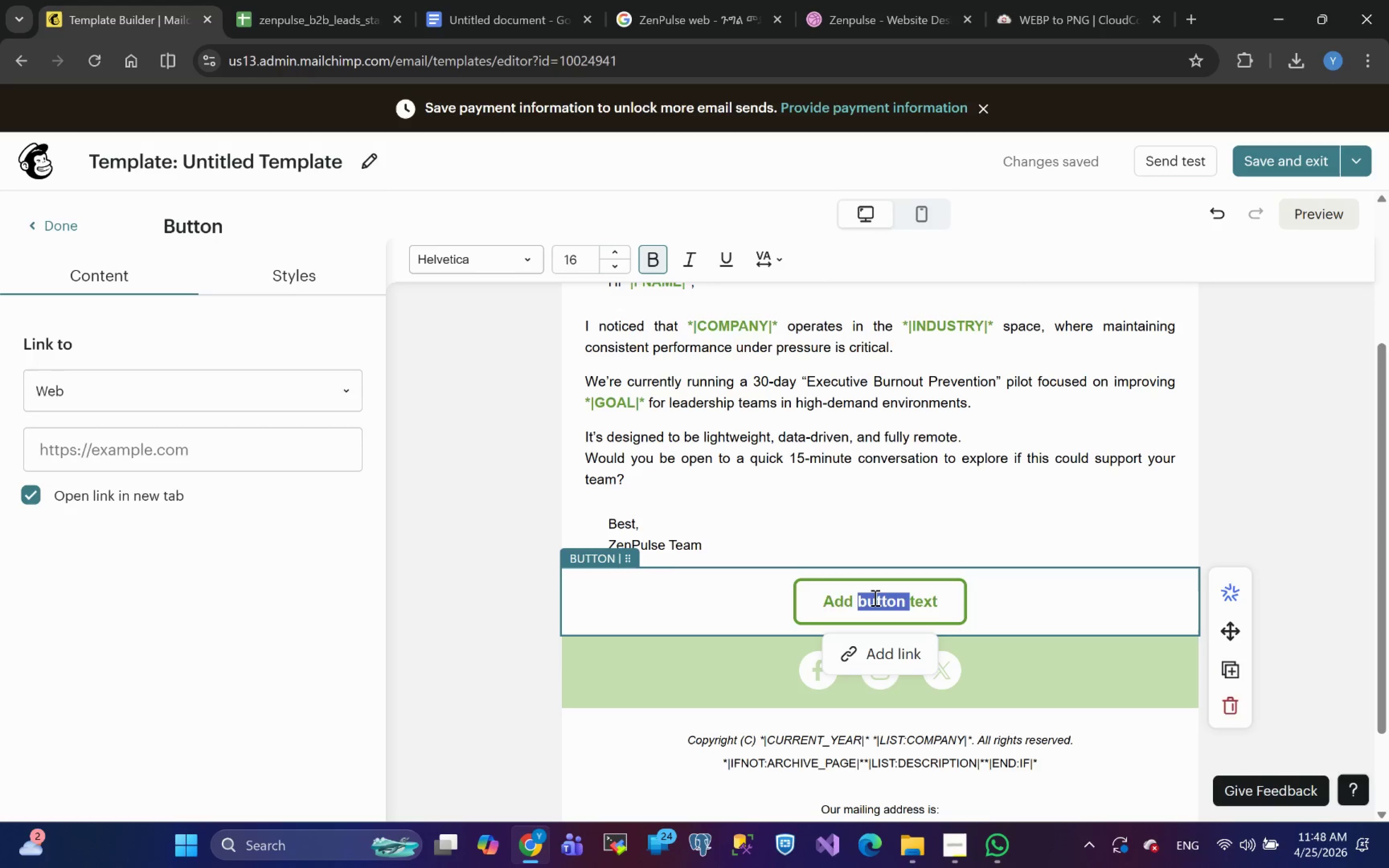 
key(Control+A)
 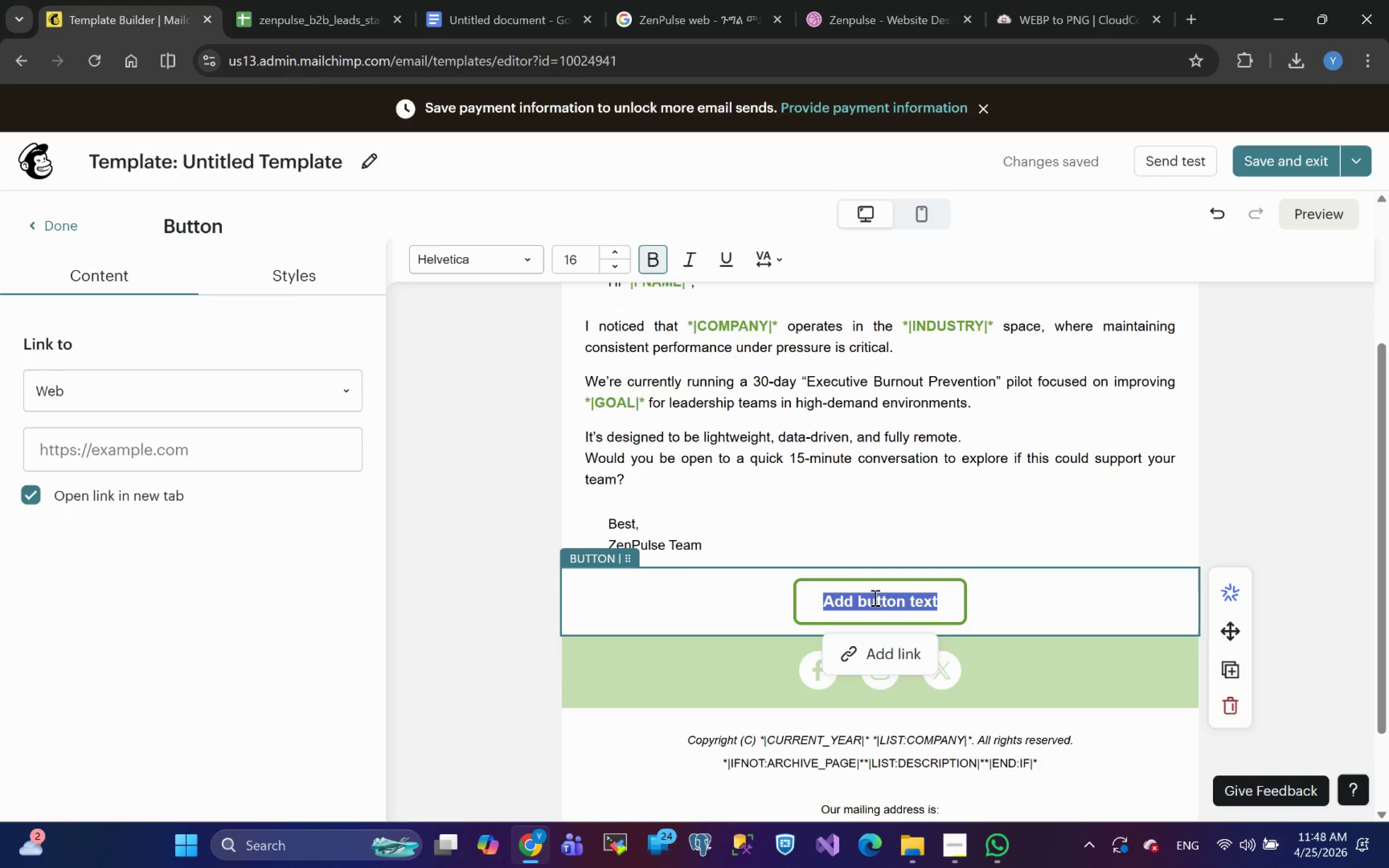 
key(Shift+ShiftLeft)
 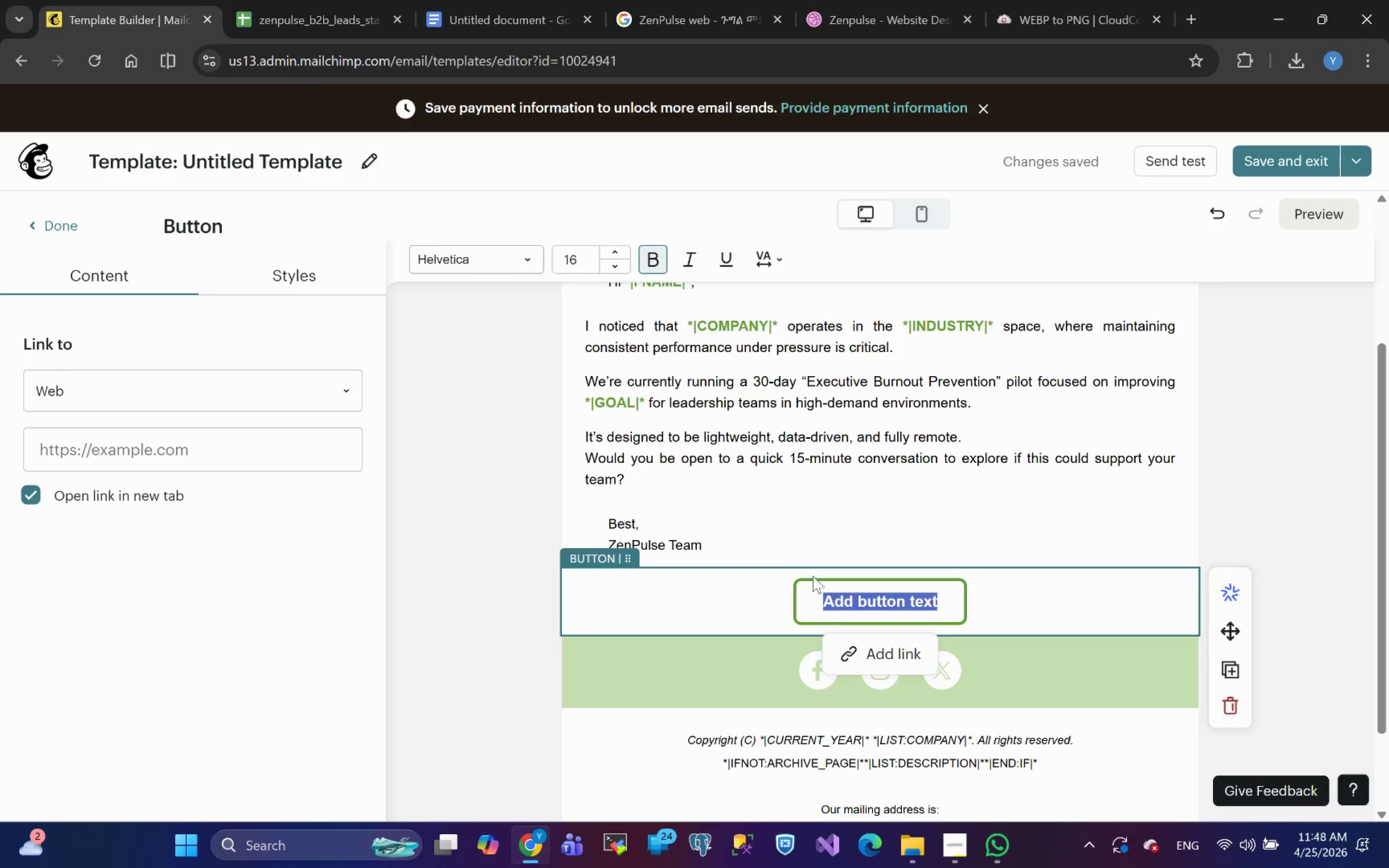 
type(Schedule a 15-Minute )
 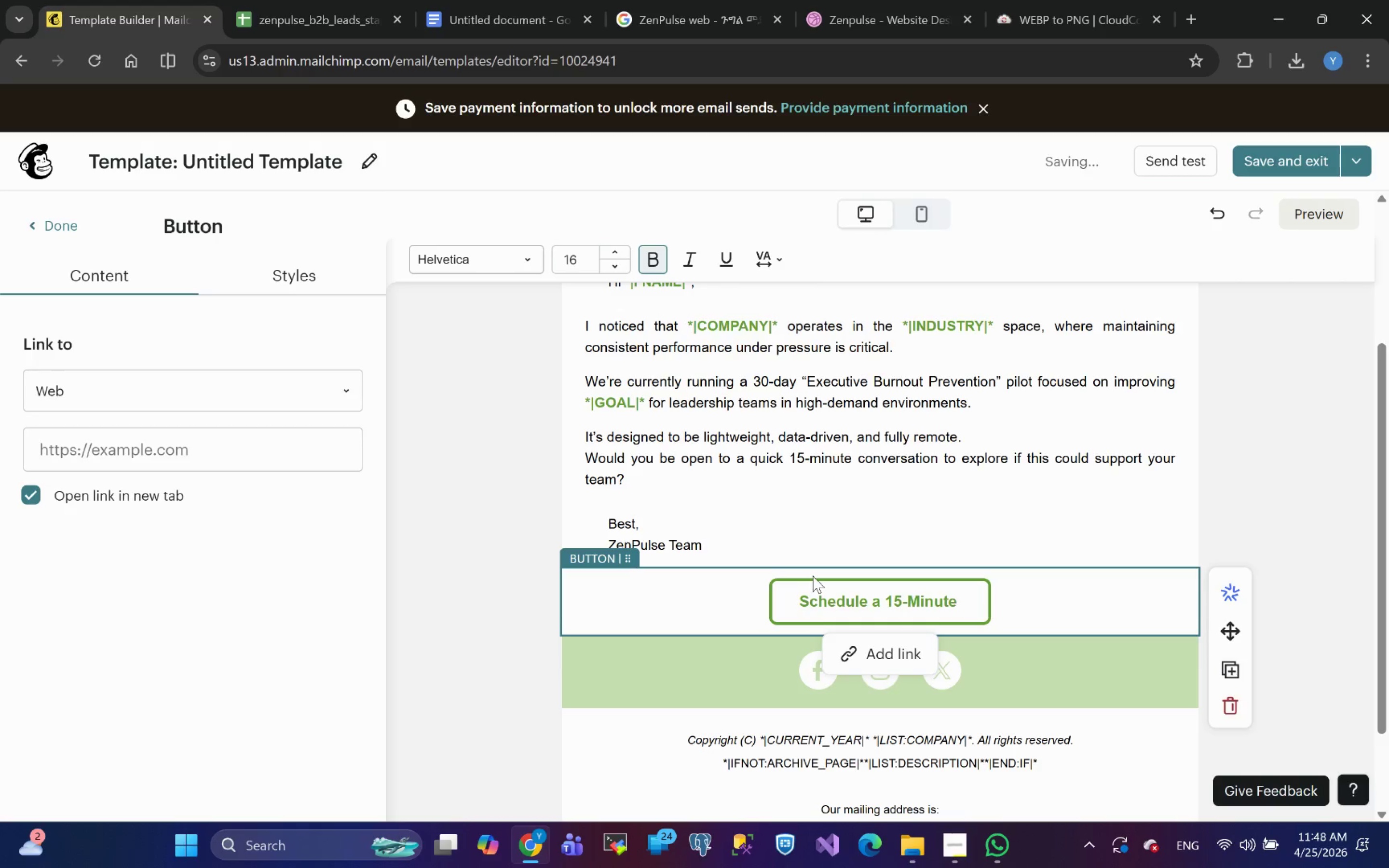 
right_click([813, 576])
 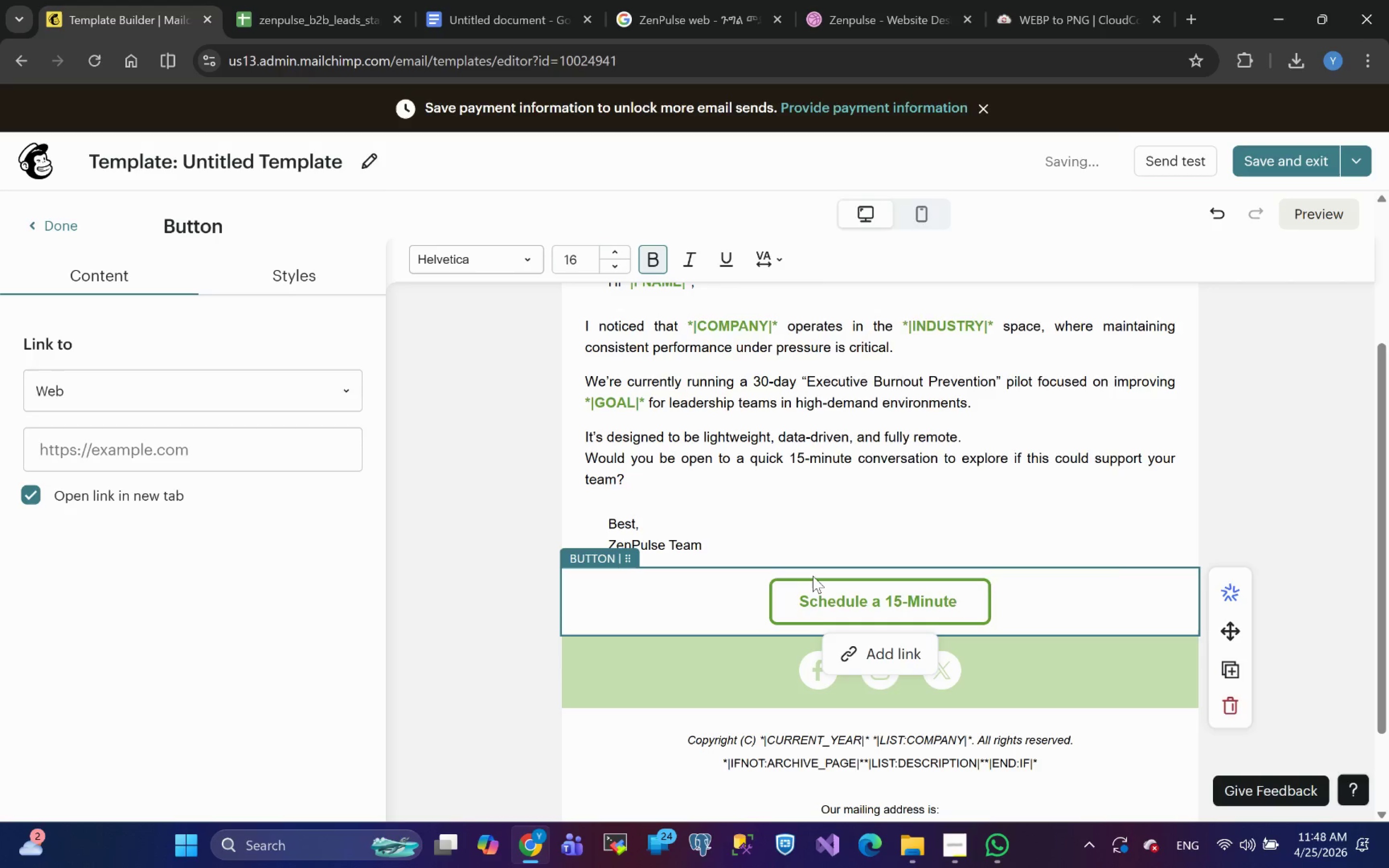 
key(C)
 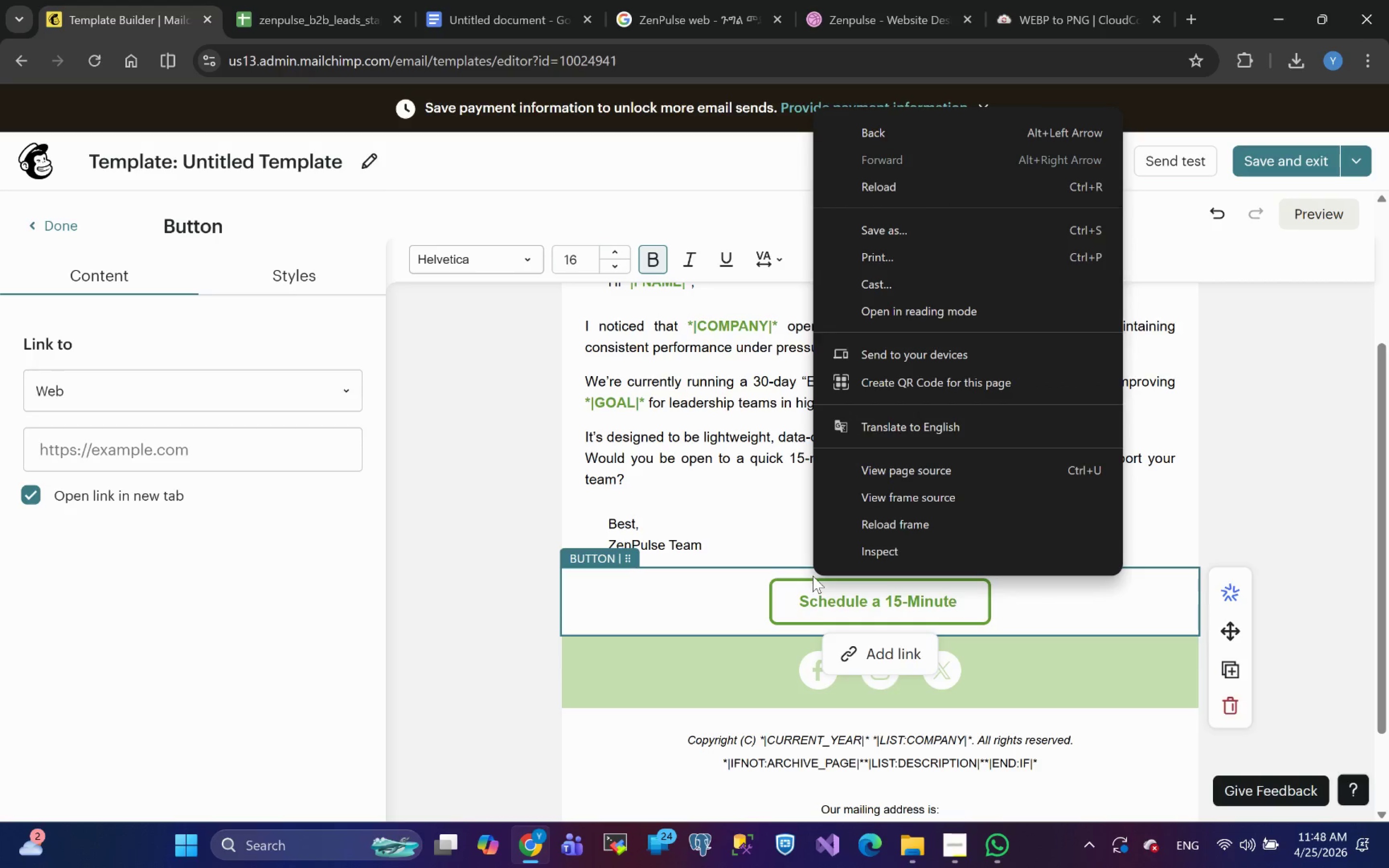 
key(Backspace)
 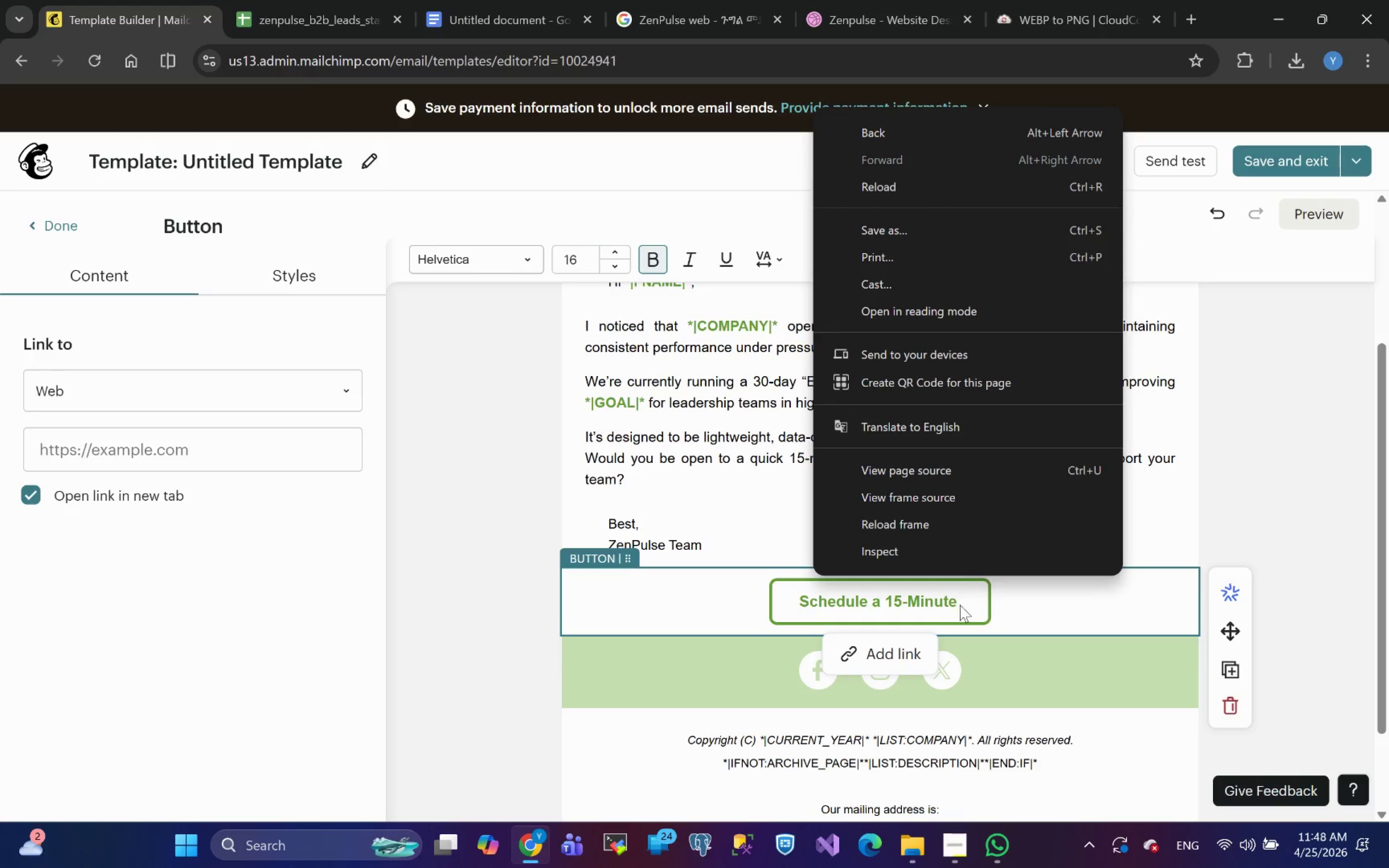 
double_click([960, 605])
 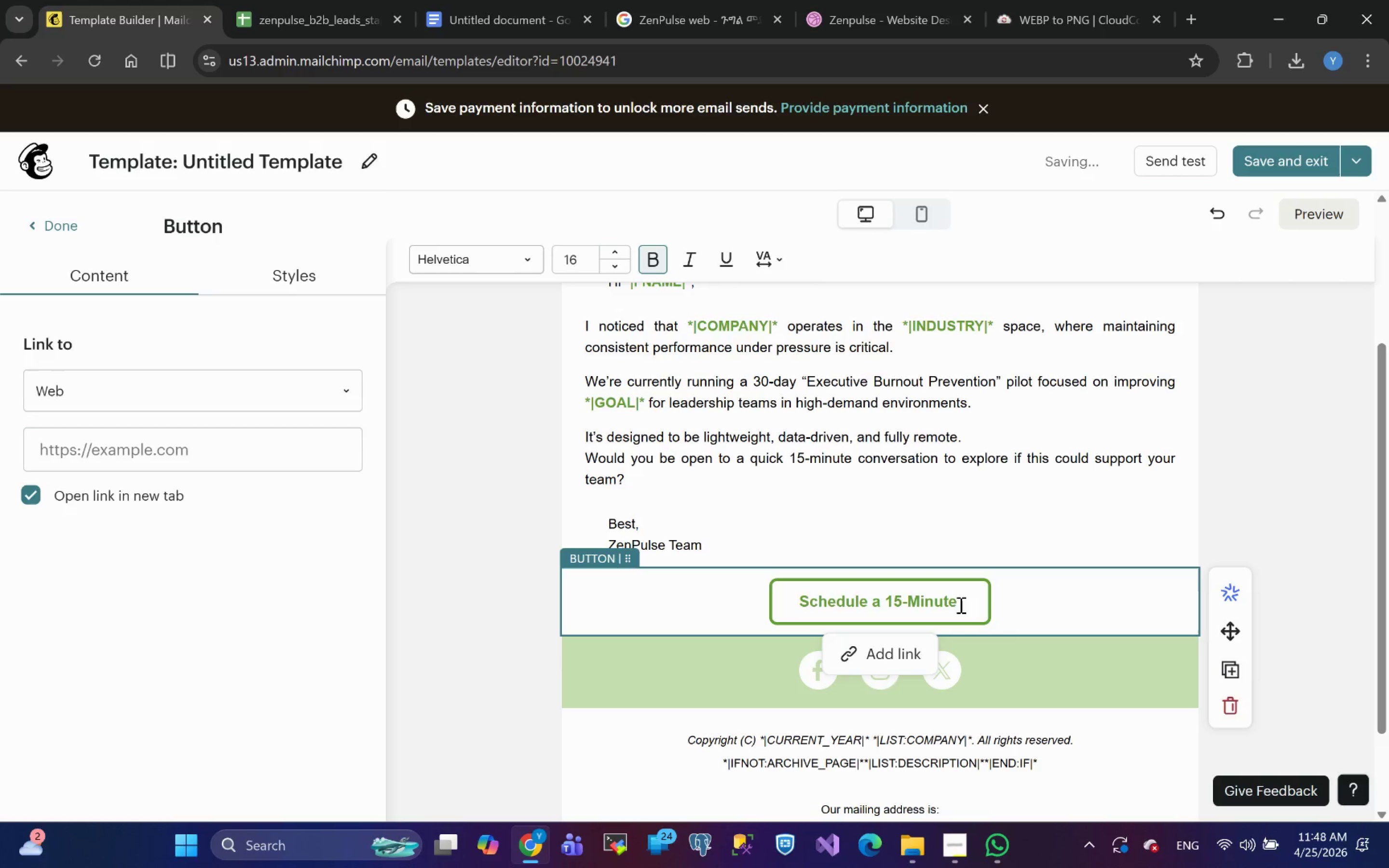 
type(Call)
 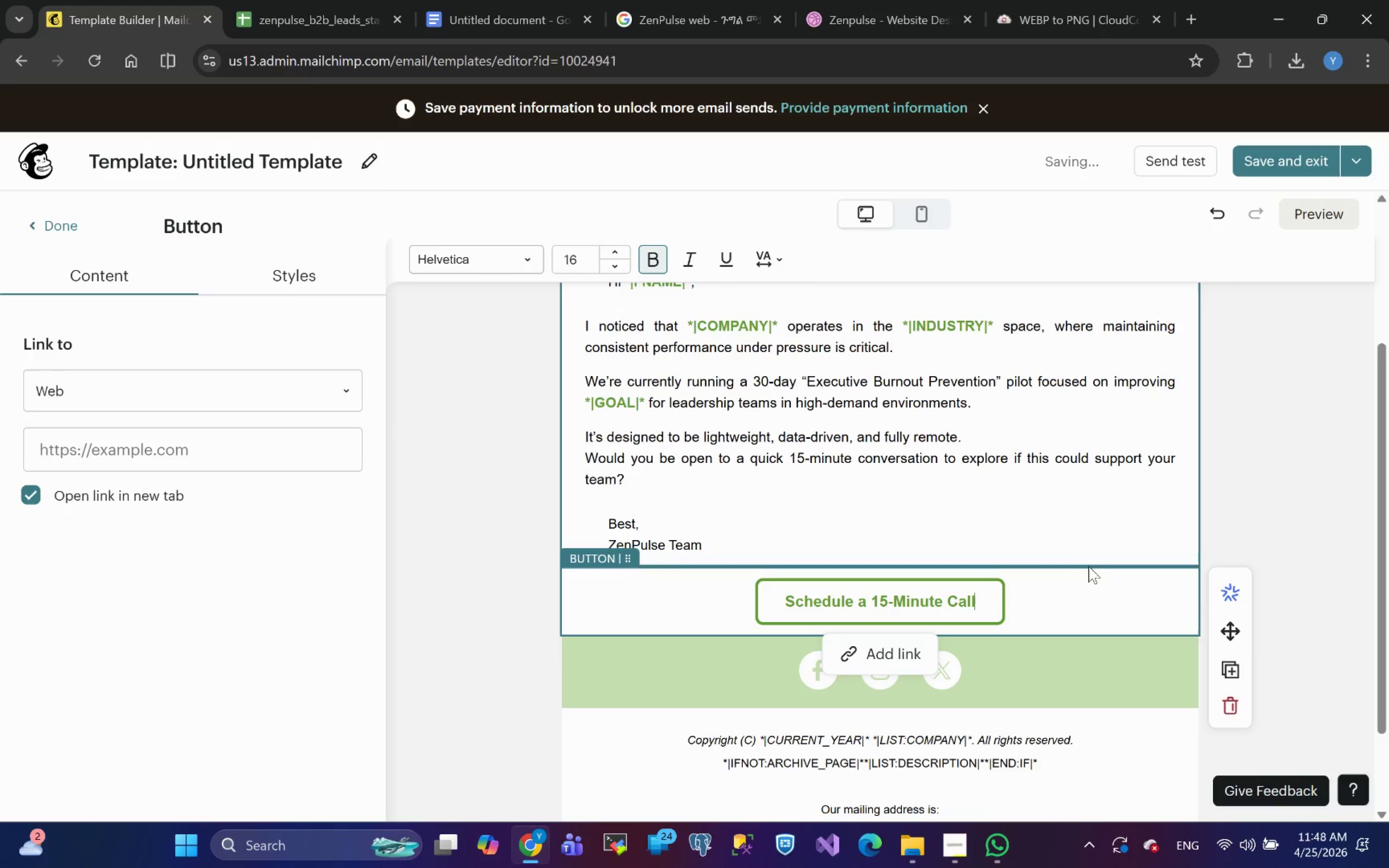 
left_click([1075, 598])
 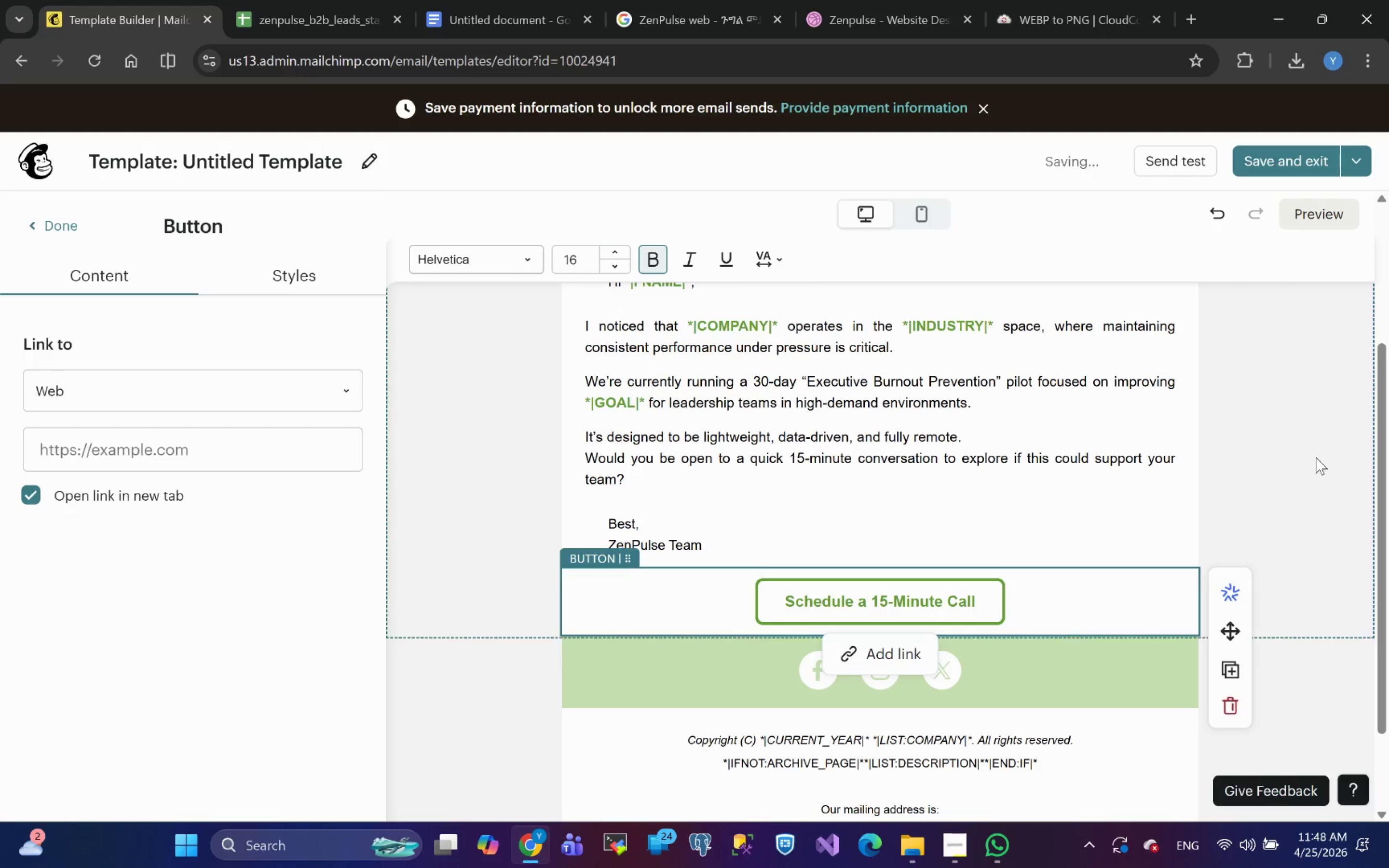 
left_click([1273, 488])
 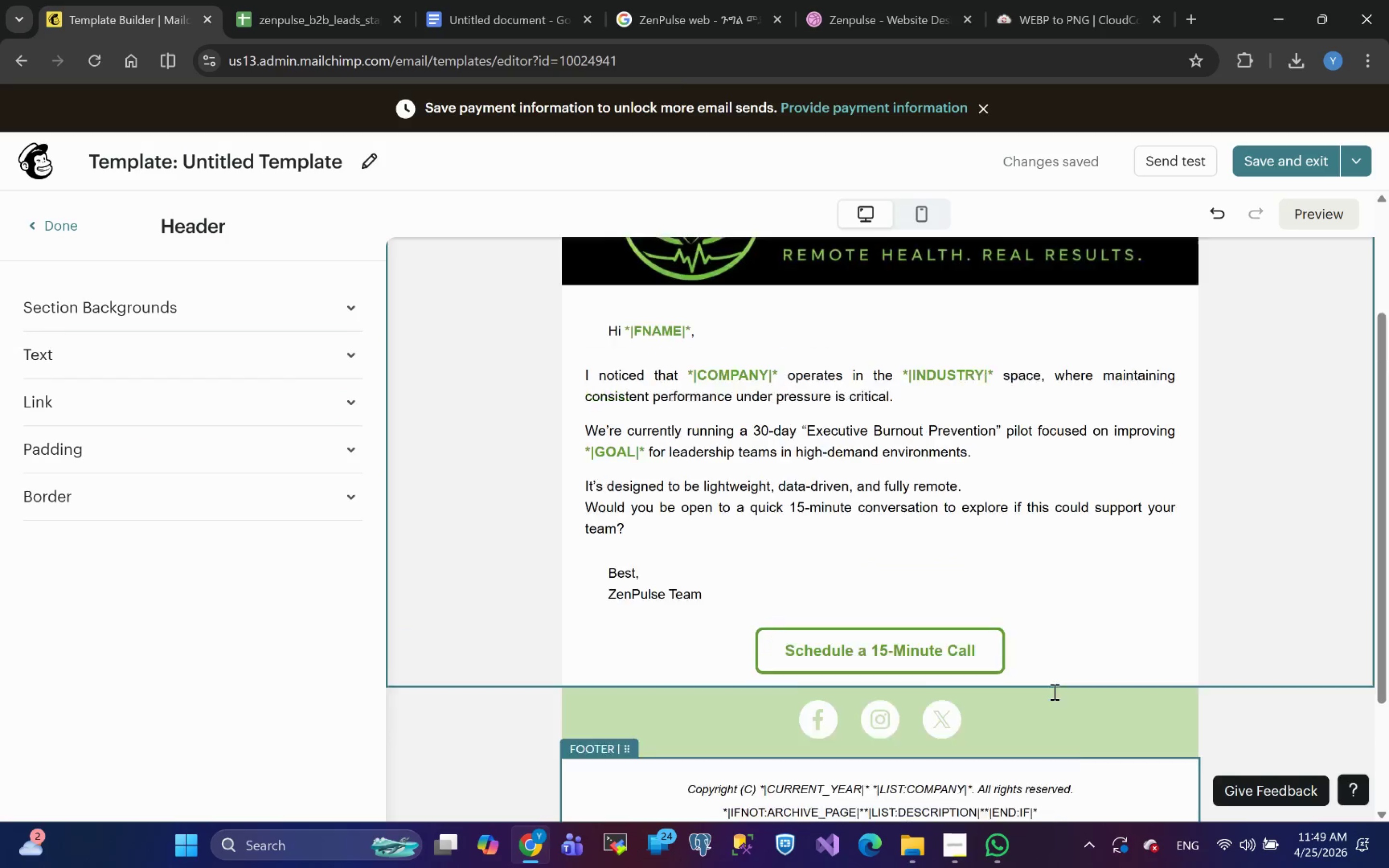 
wait(7.92)
 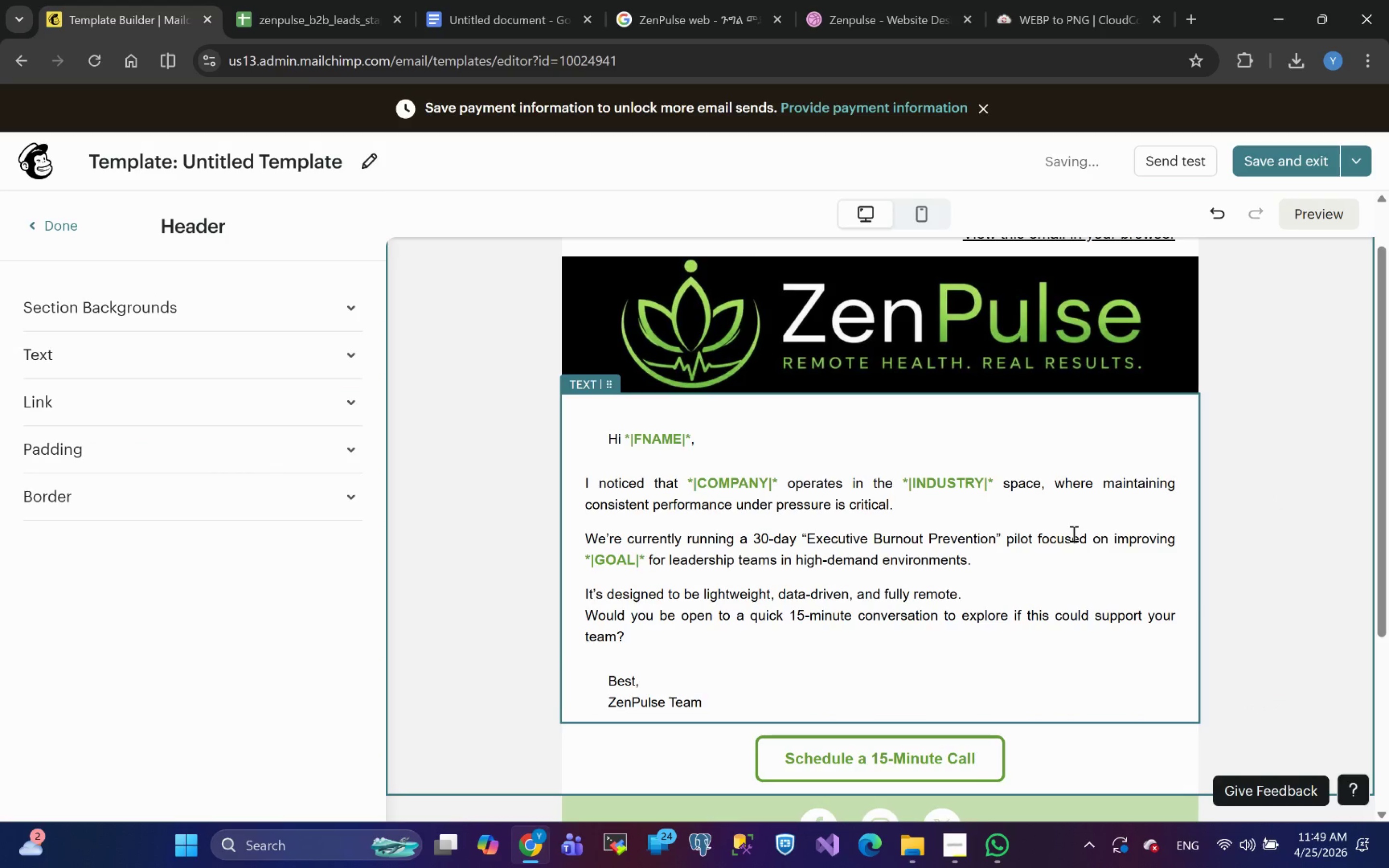 
left_click([925, 842])
 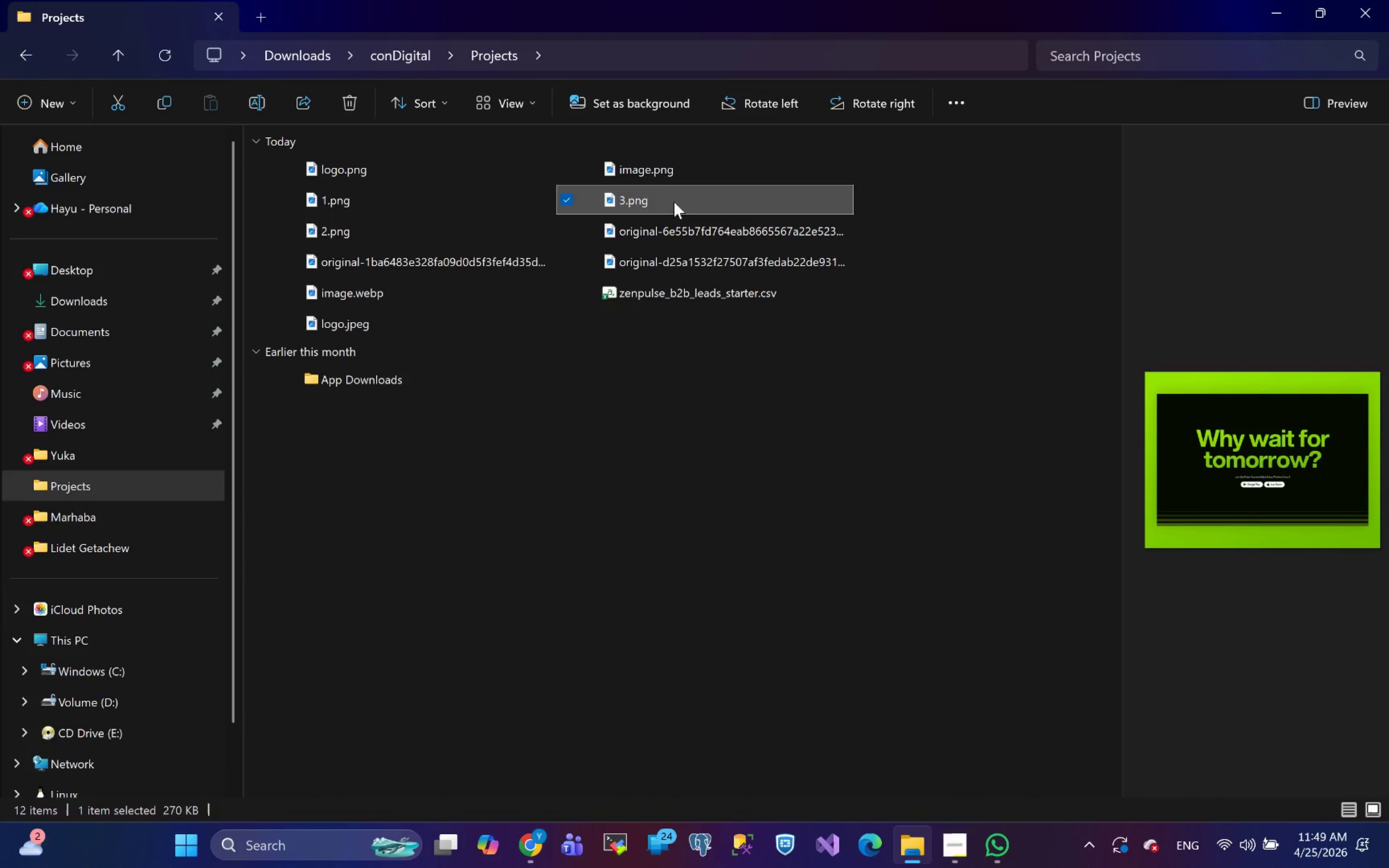 
left_click([655, 170])
 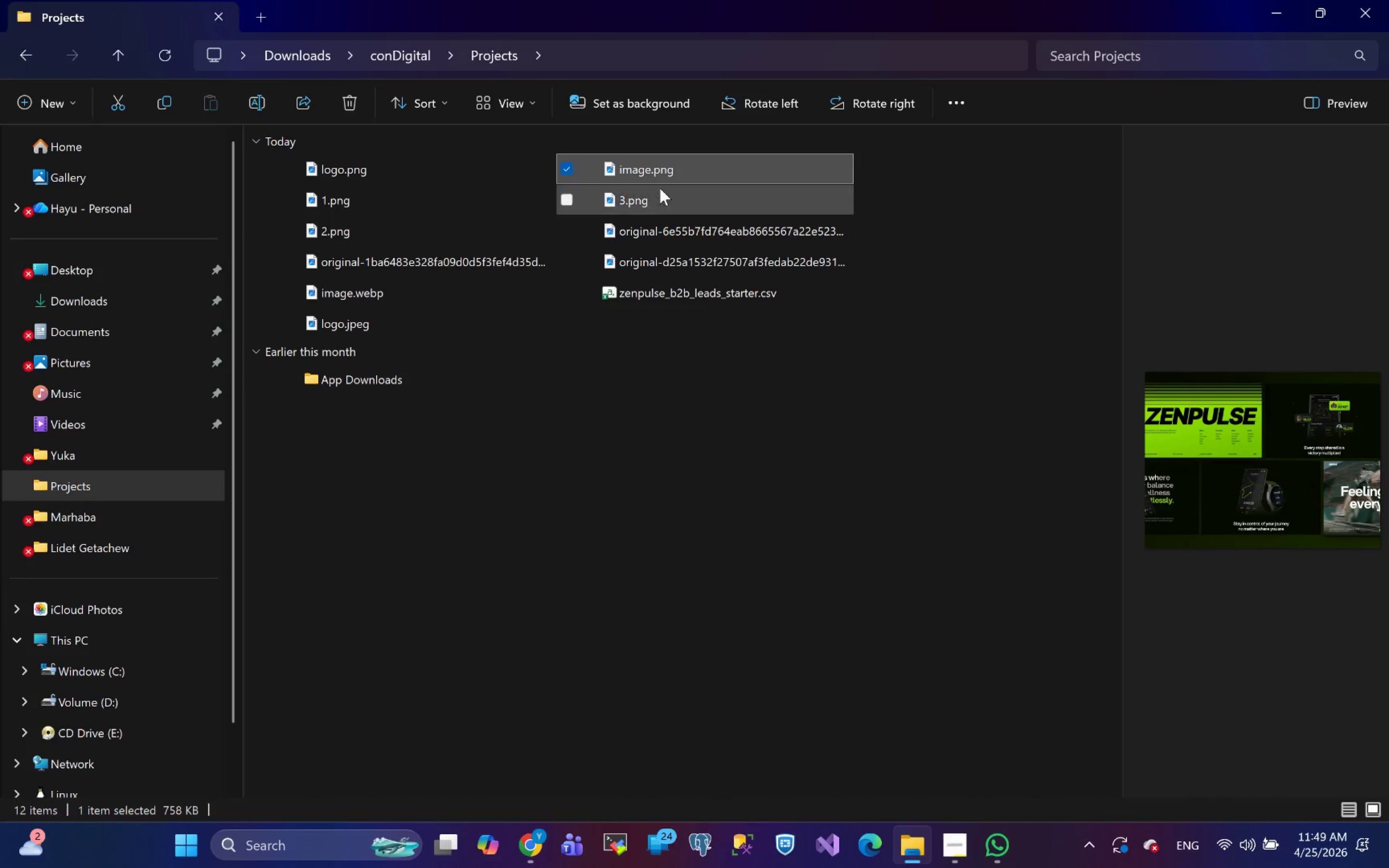 
left_click([658, 196])
 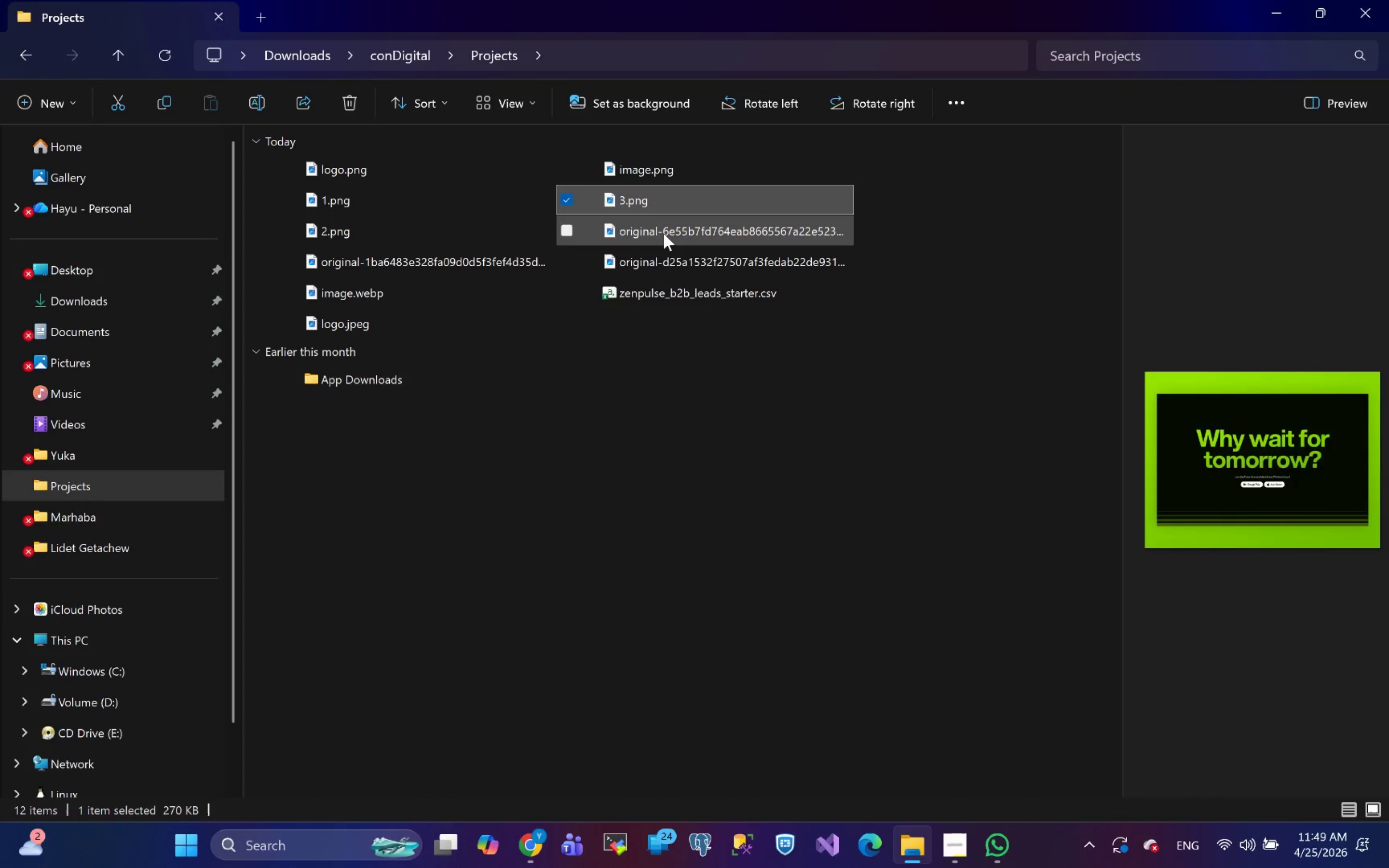 
left_click([664, 233])
 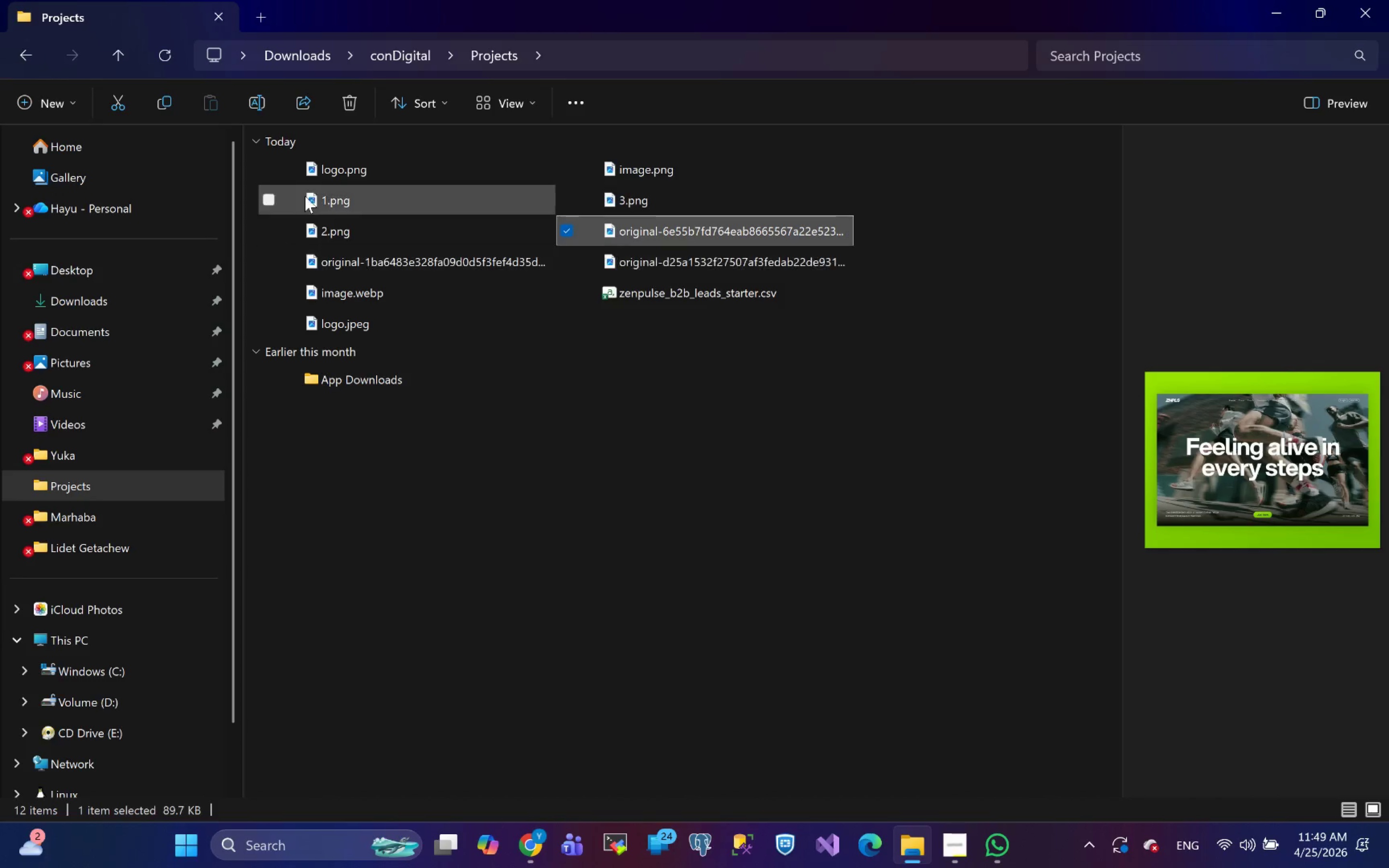 
left_click([337, 197])
 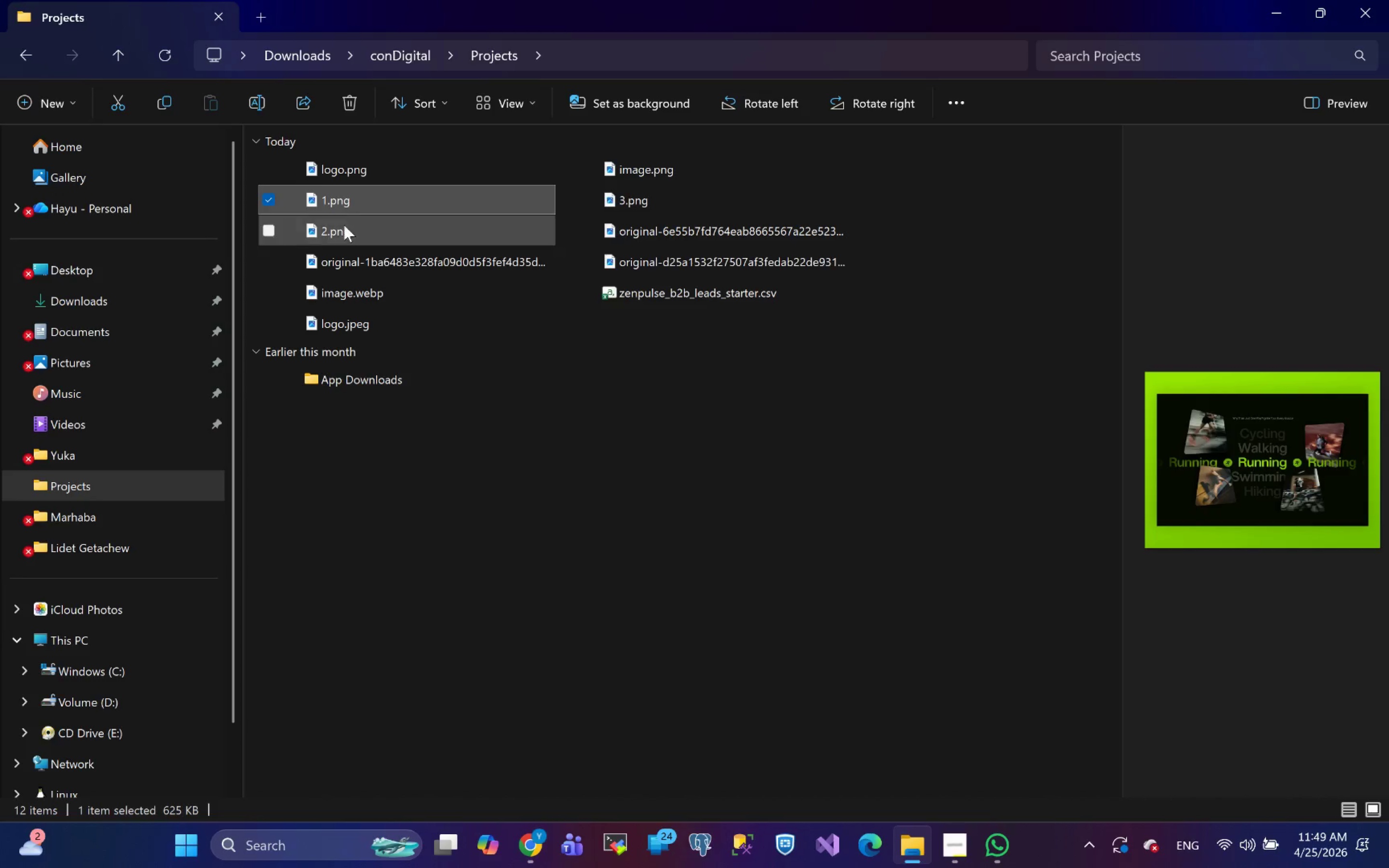 
wait(6.46)
 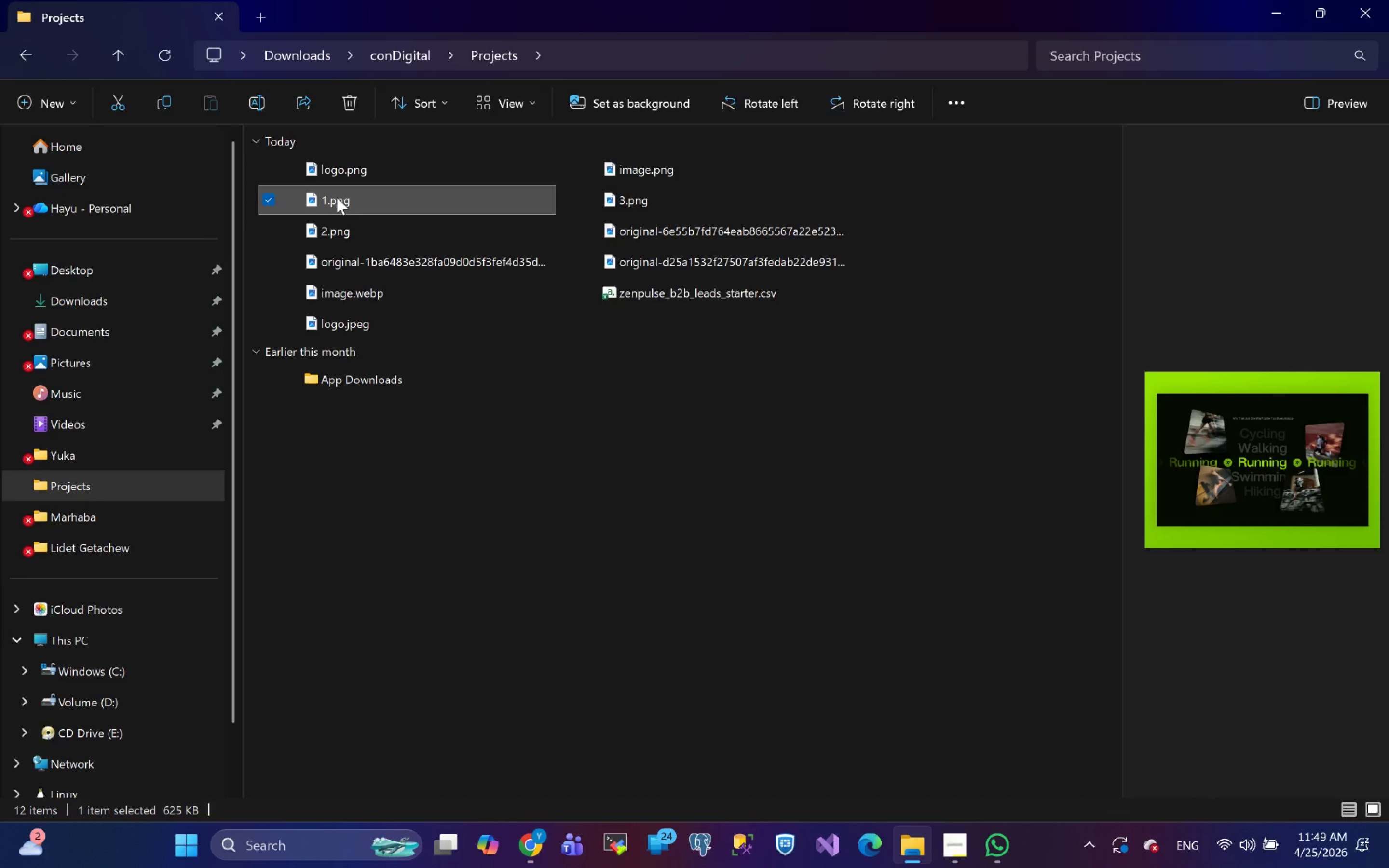 
left_click([958, 847])